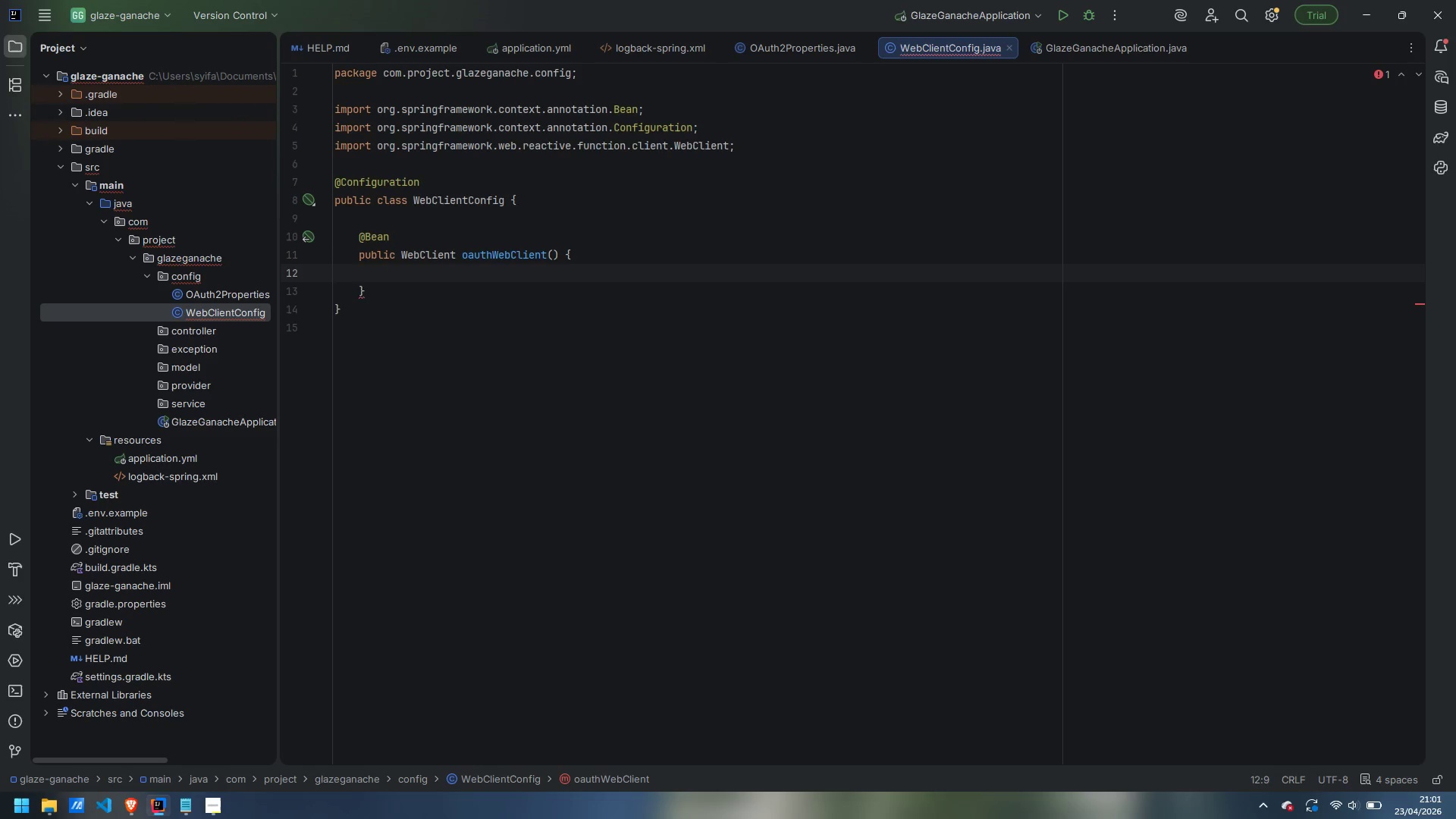 
type(HttpClient httpClient)
 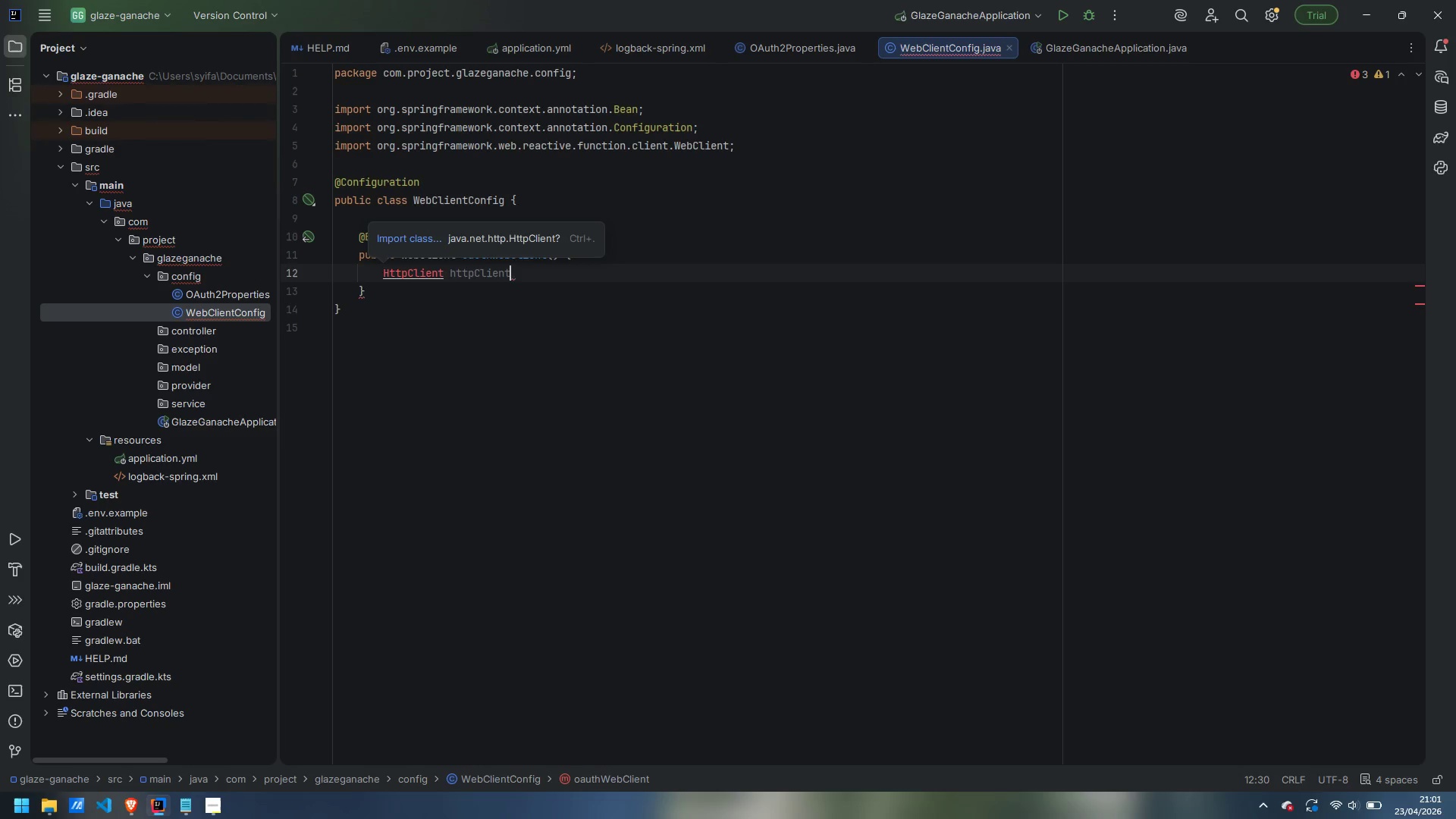 
key(Control+Period)
 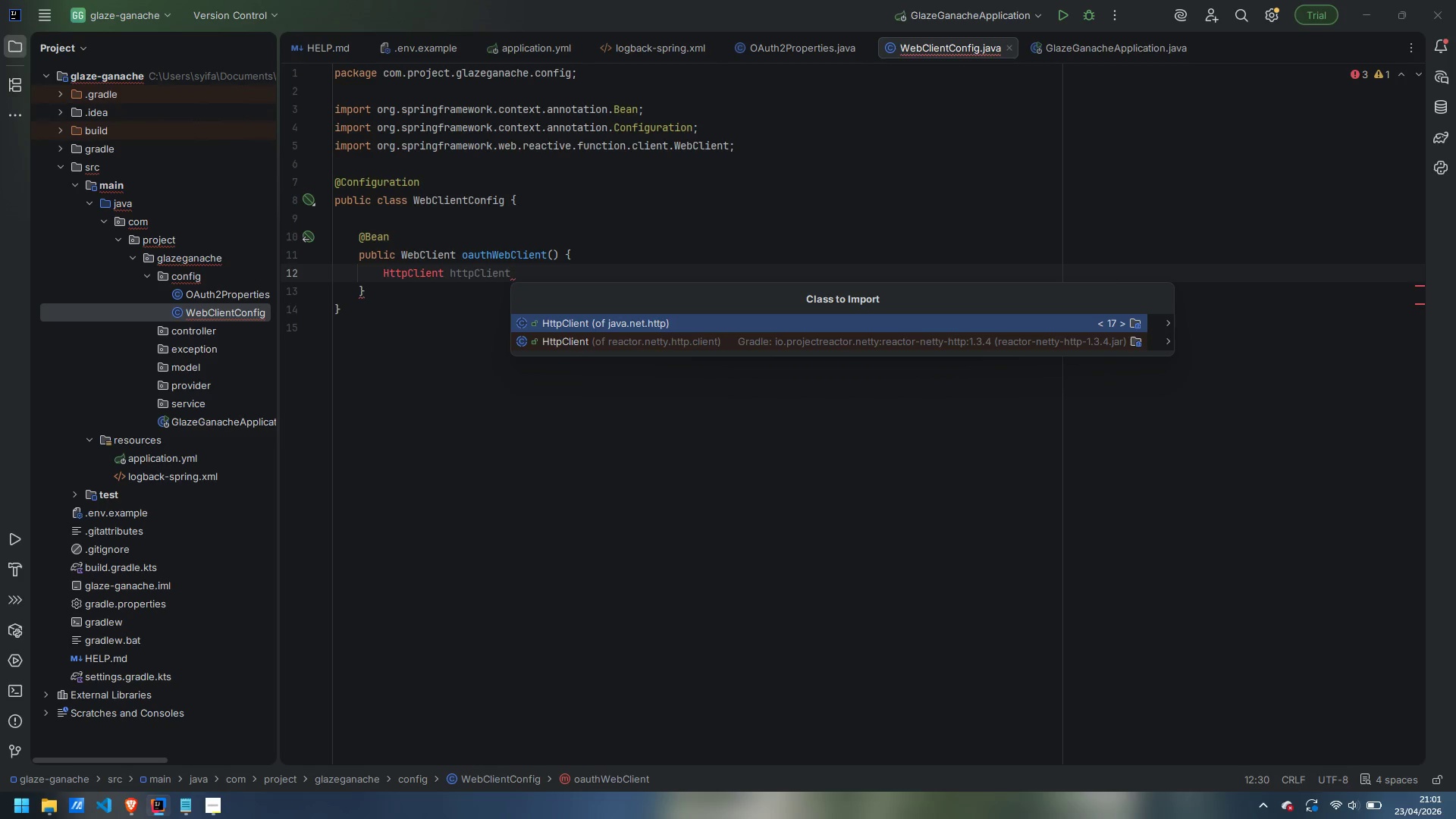 
key(Enter)
 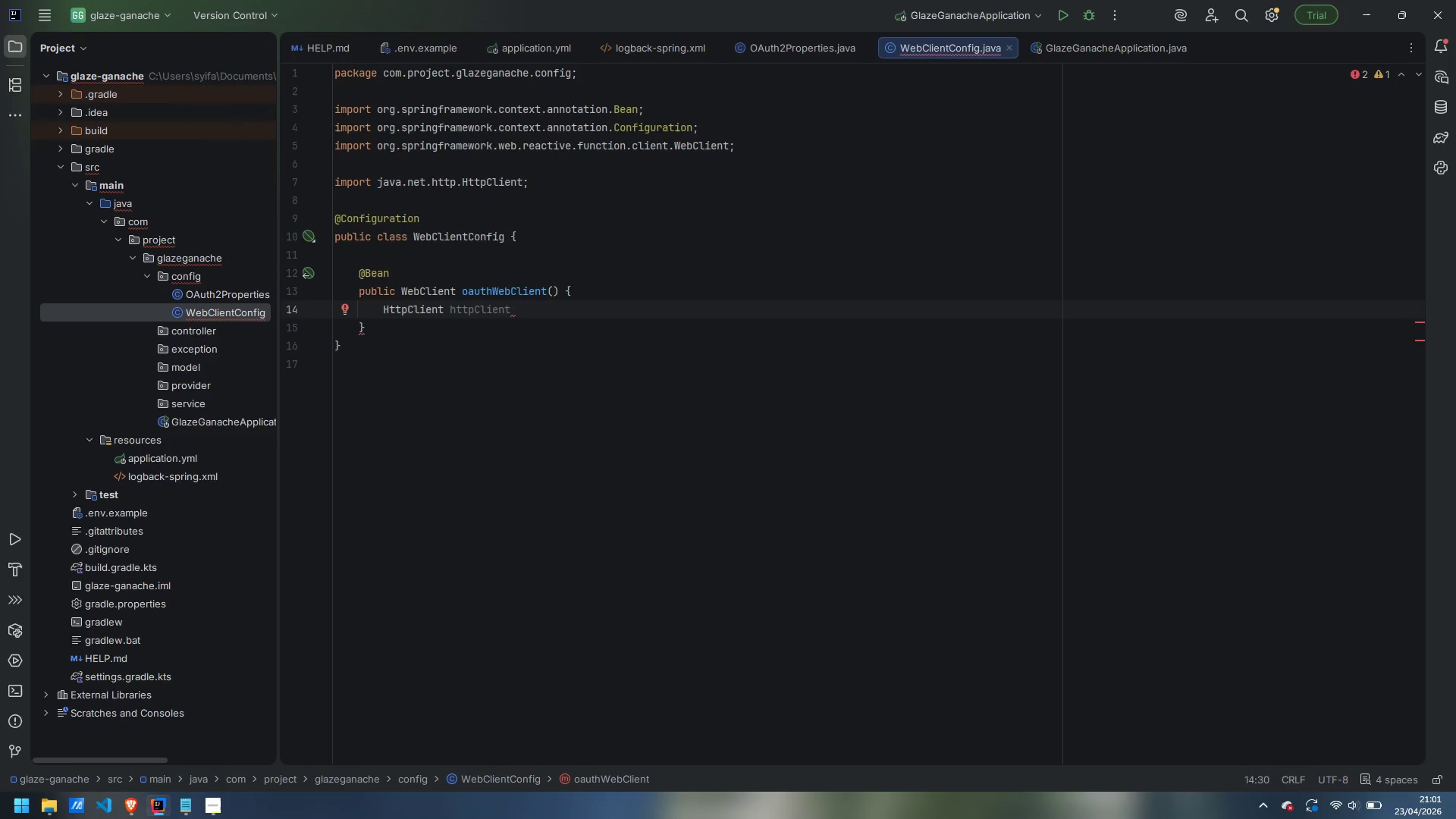 
type( = HttpClea)
key(Backspace)
key(Backspace)
type(ient.crae)
key(Backspace)
key(Backspace)
type(eate)
 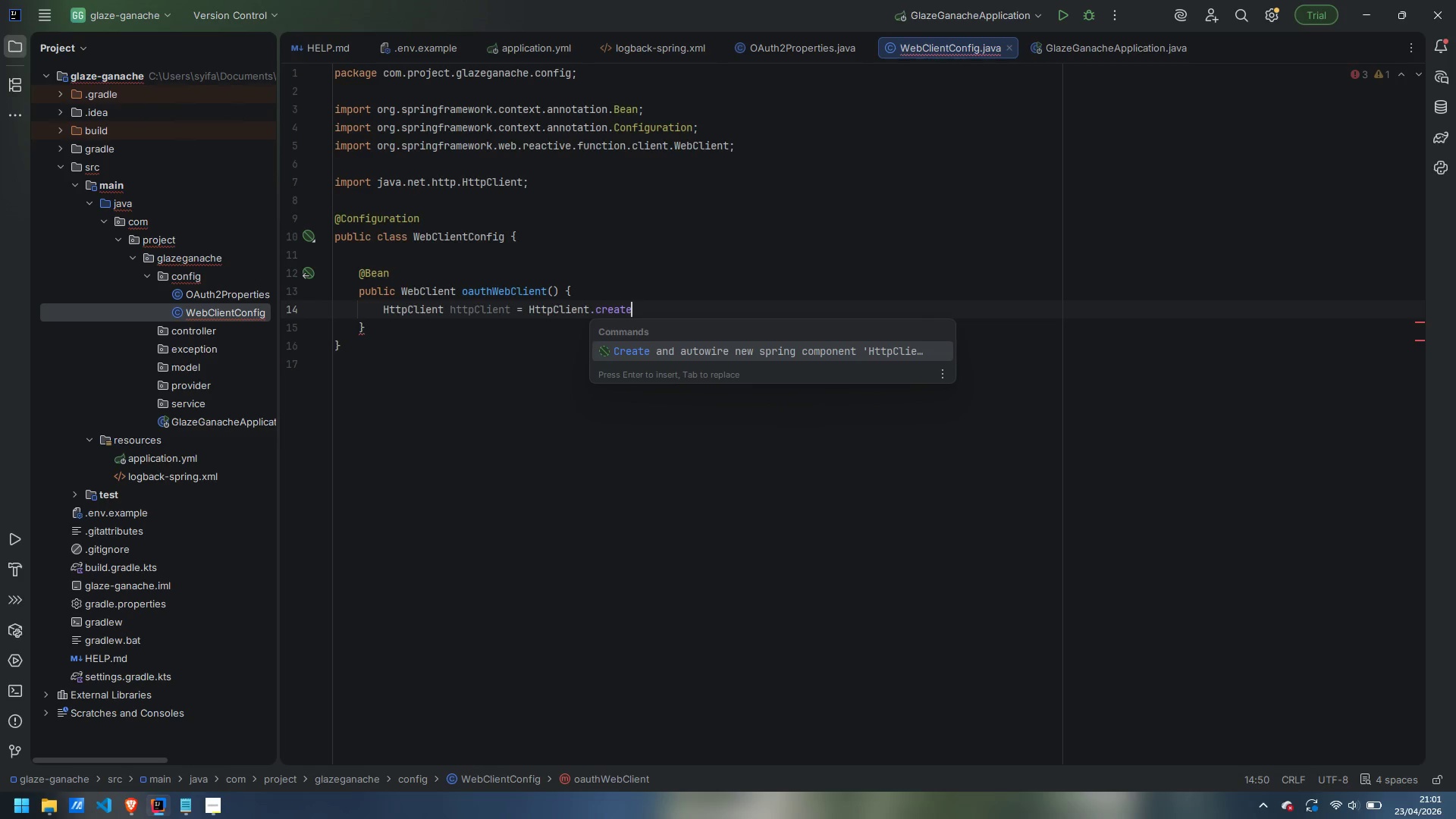 
left_click_drag(start_coordinate=[542, 180], to_coordinate=[539, 169])
 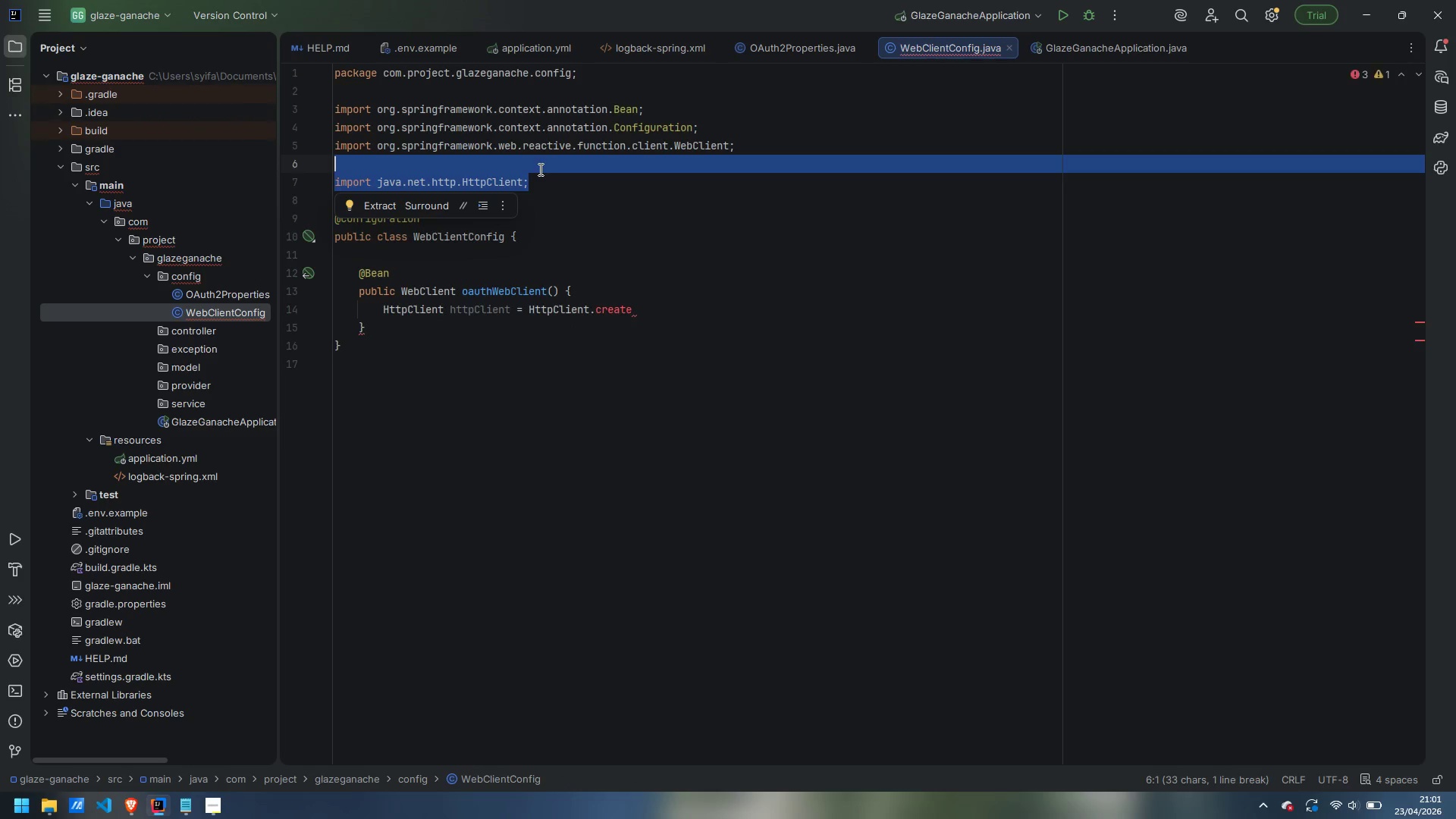 
key(Backspace)
 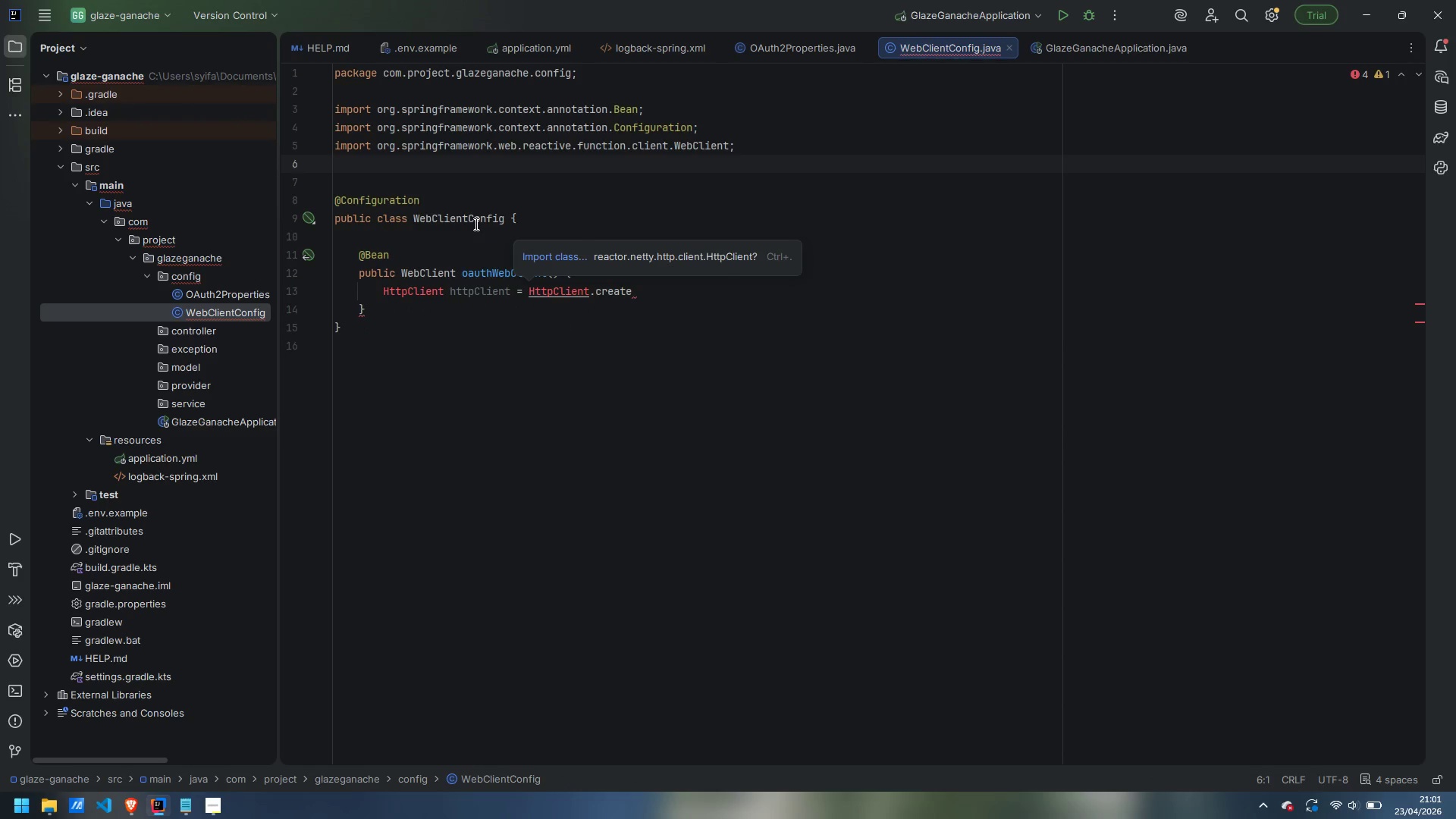 
key(Control+Period)
 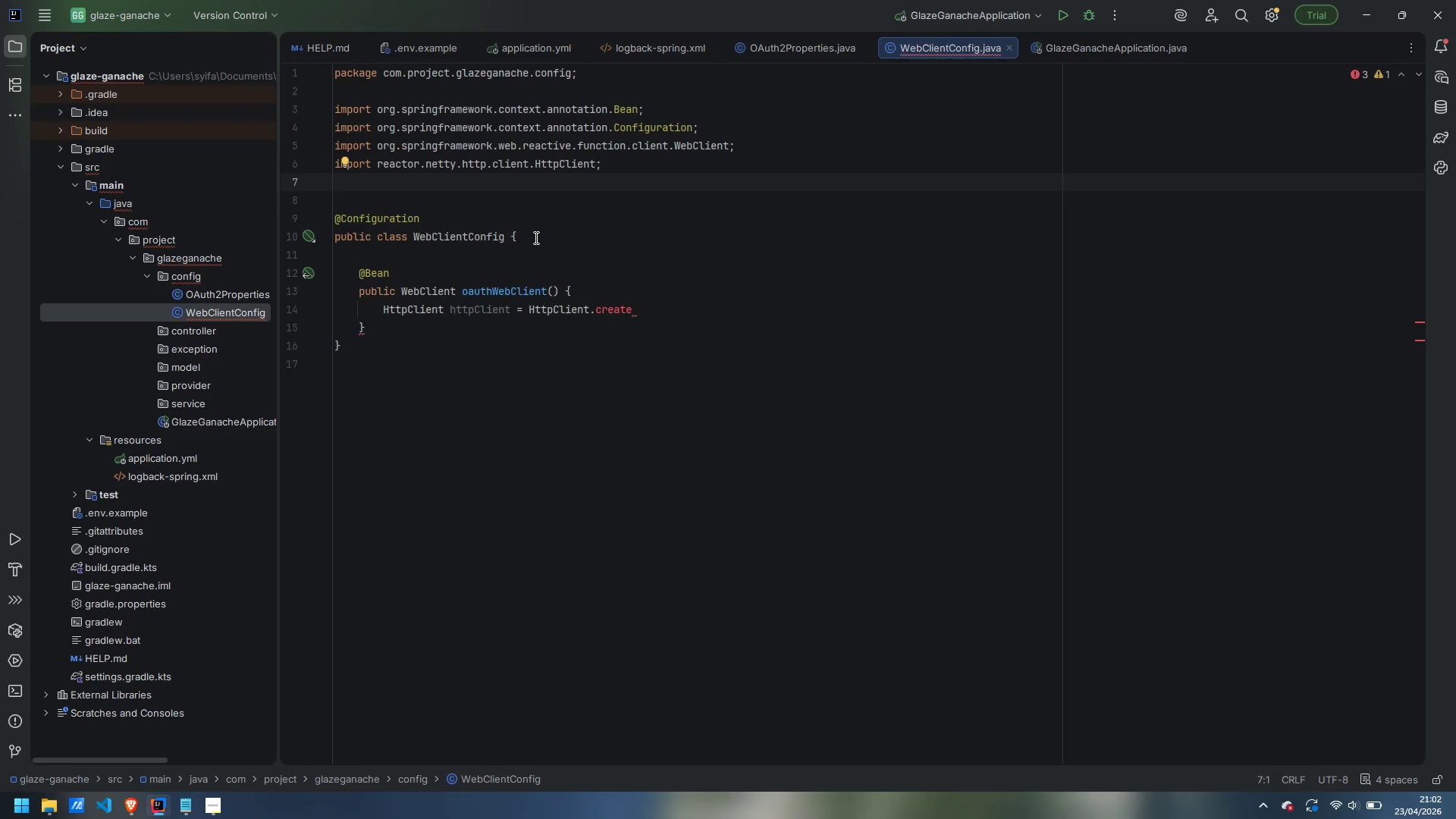 
key(Backspace)
 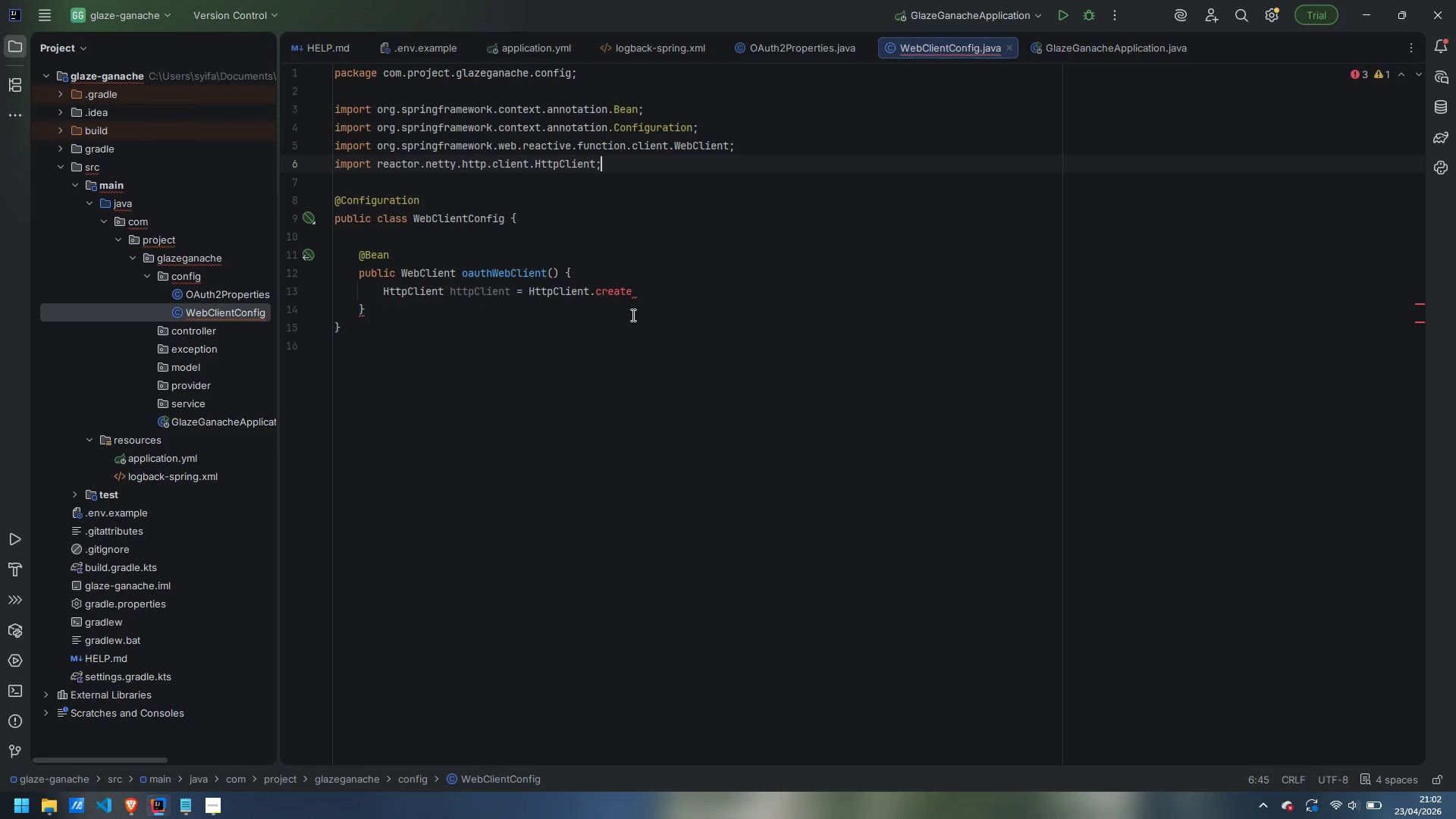 
left_click([664, 288])
 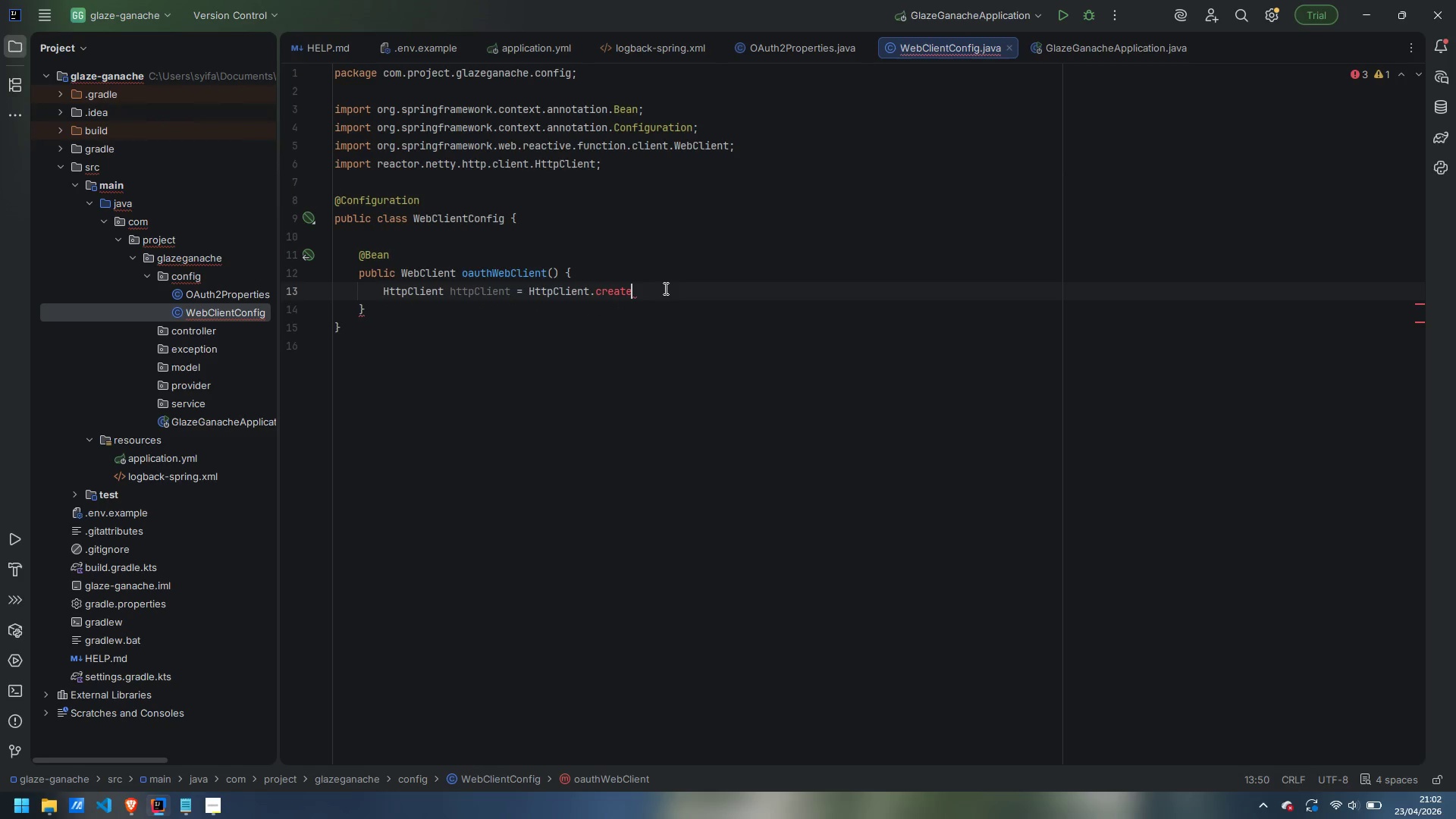 
key(Shift+9)
 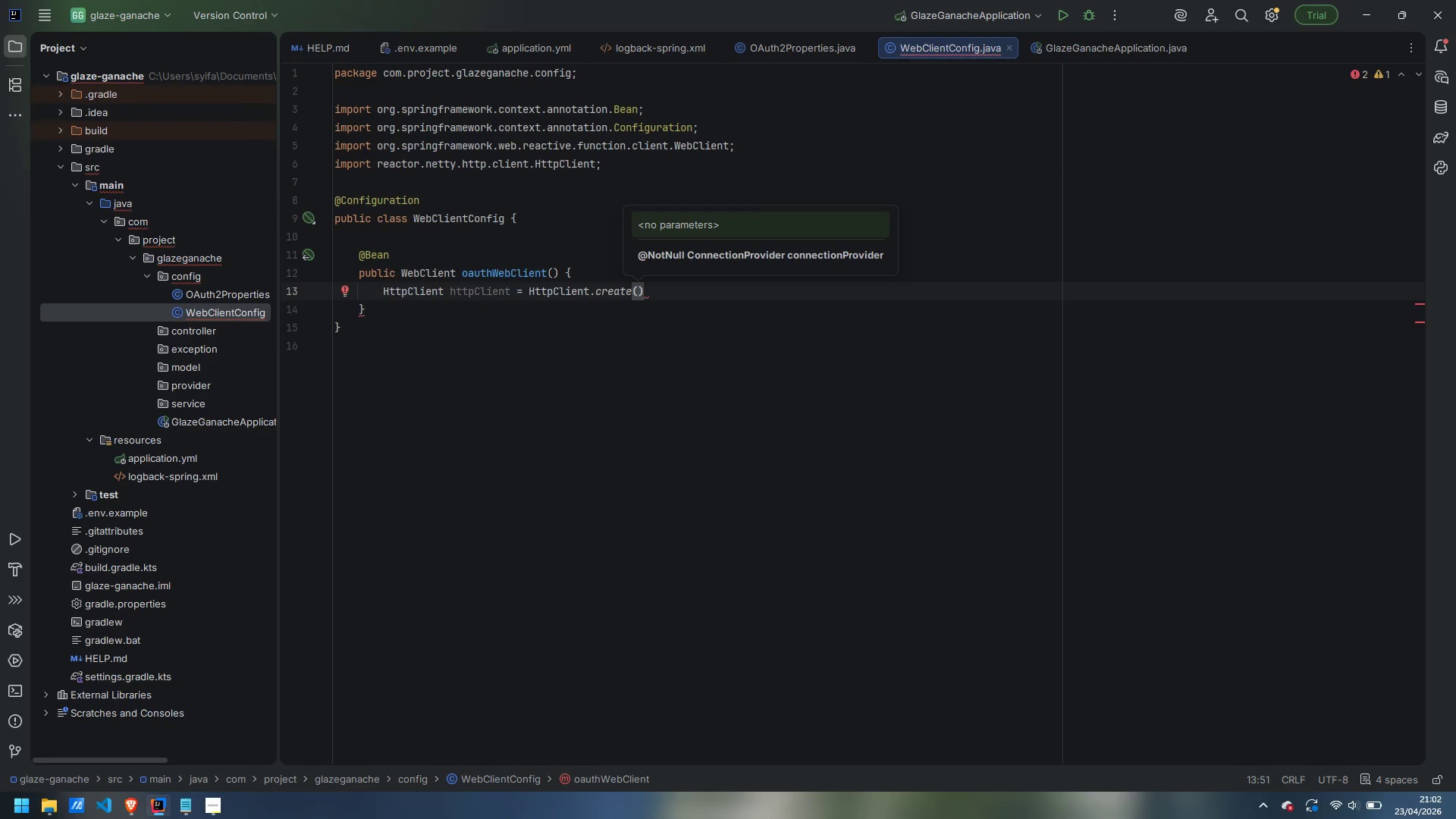 
key(ArrowRight)
 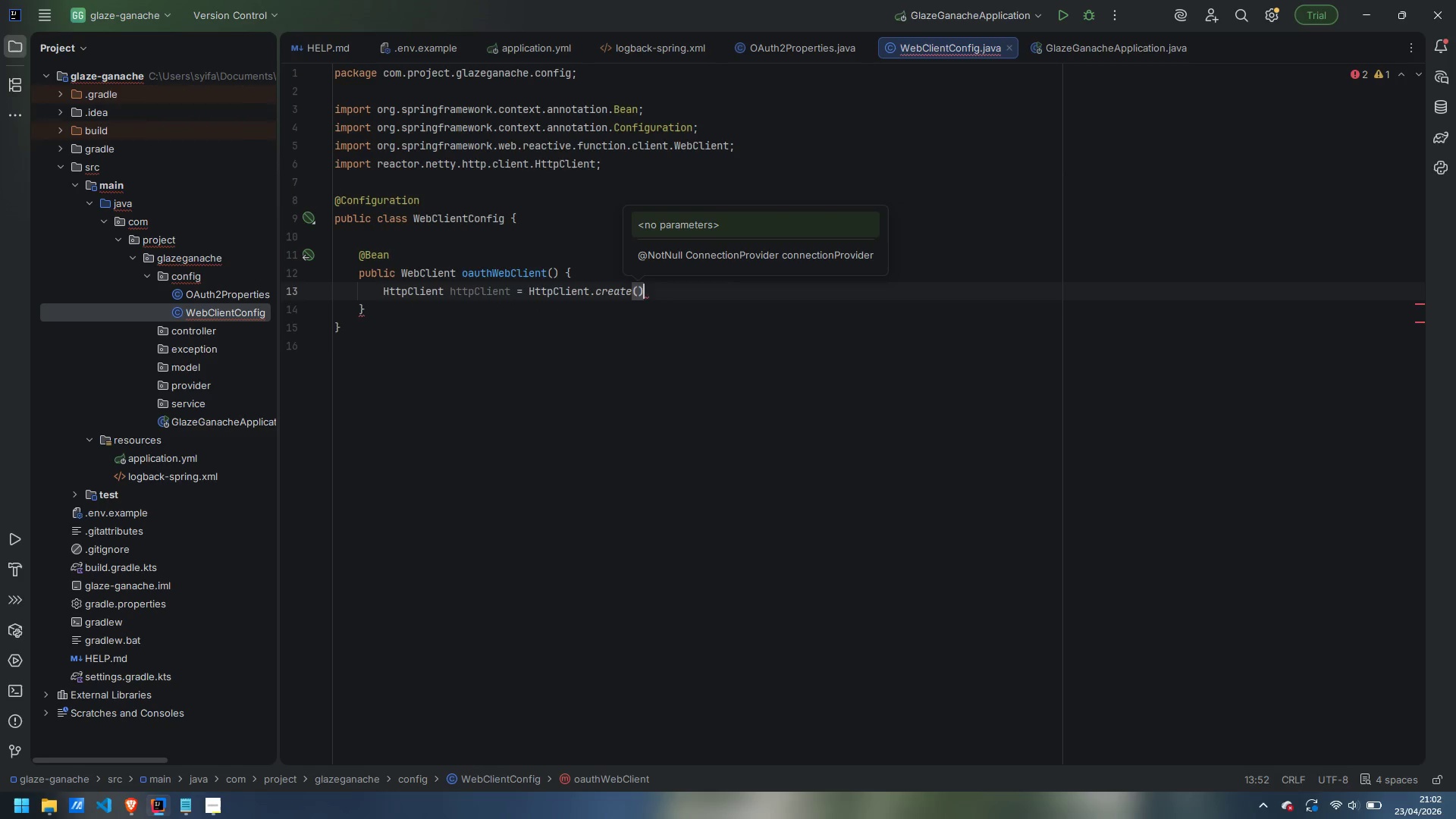 
key(Enter)
 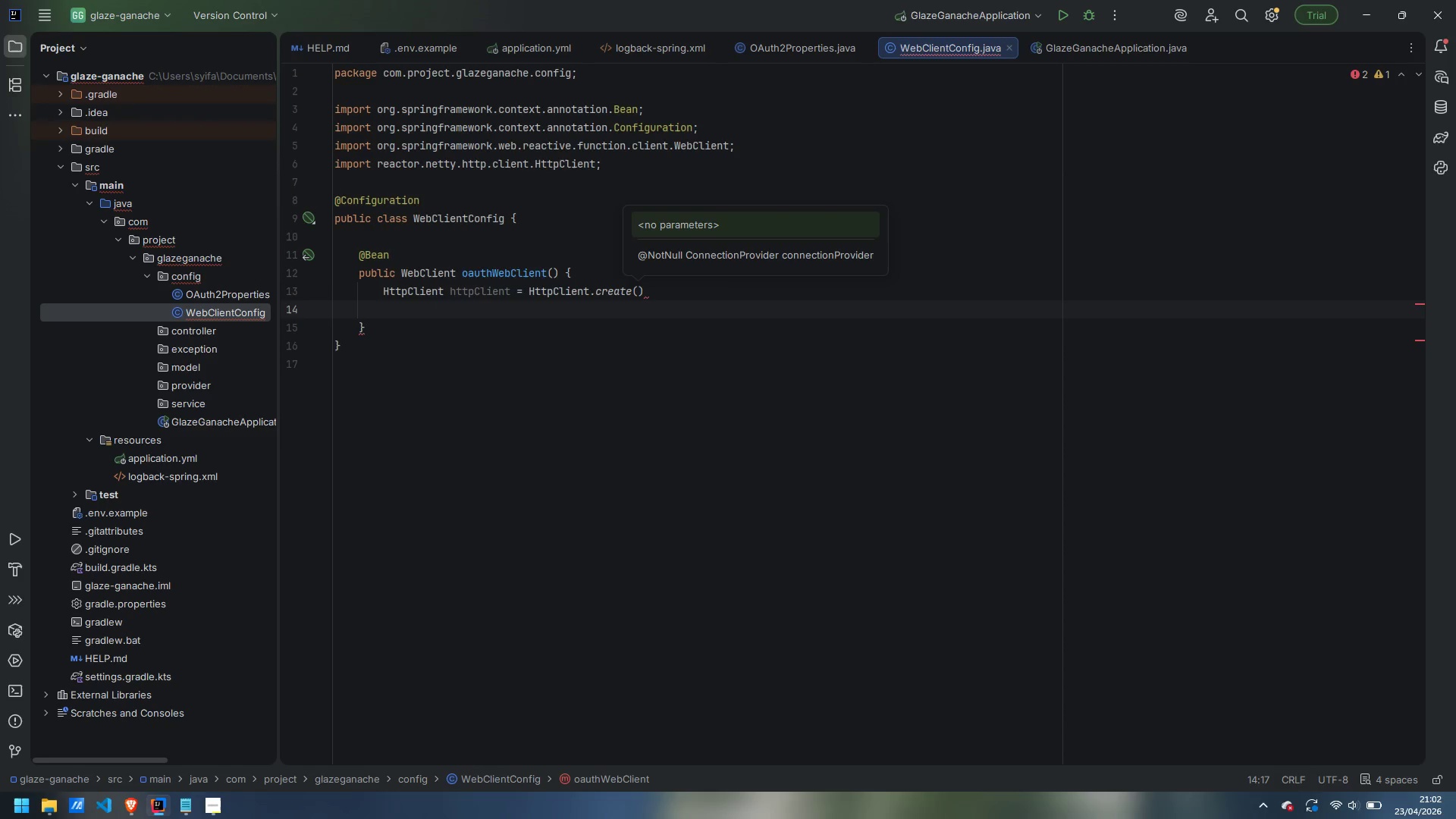 
type(res)
 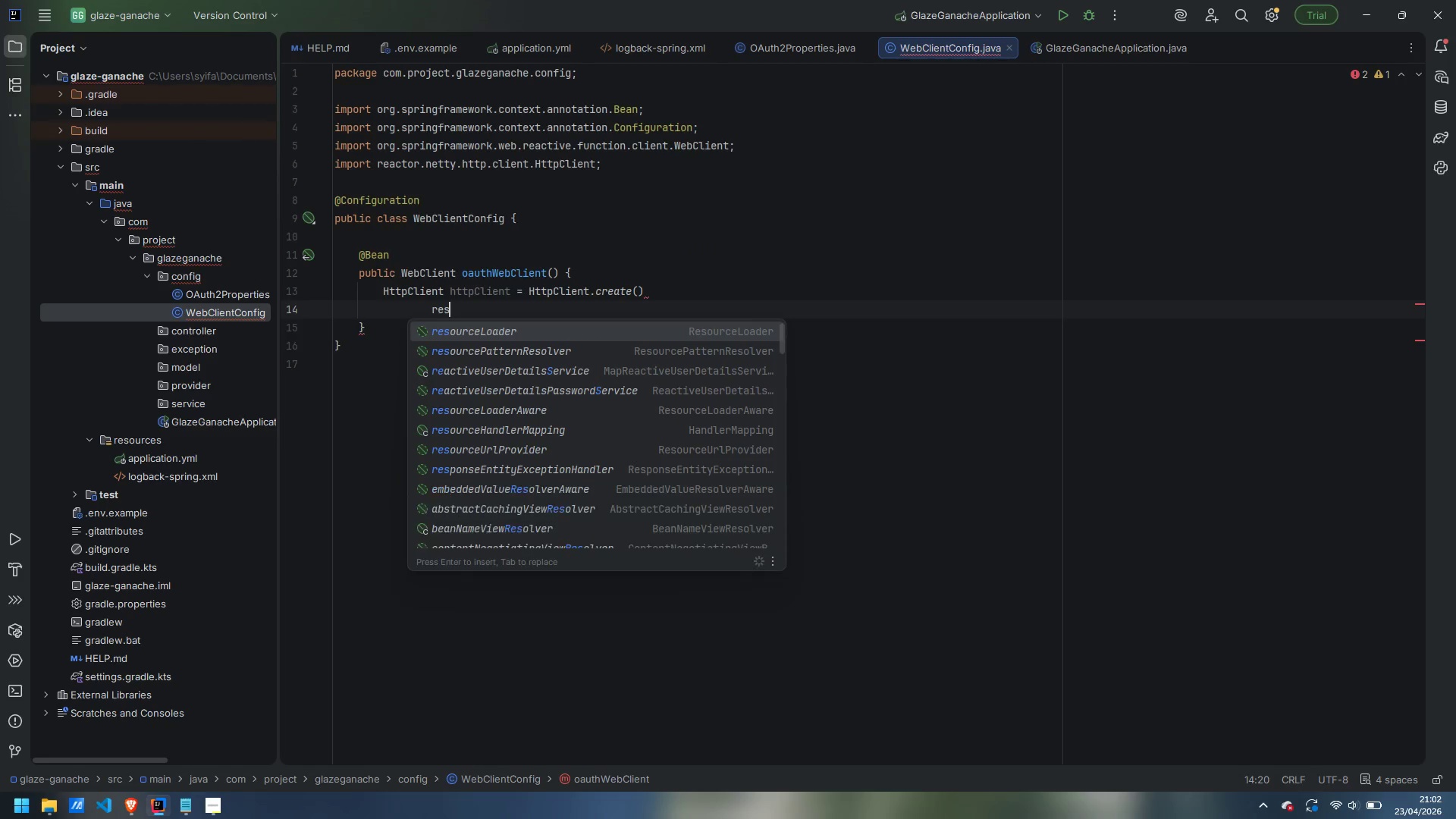 
key(Control+ControlLeft)
 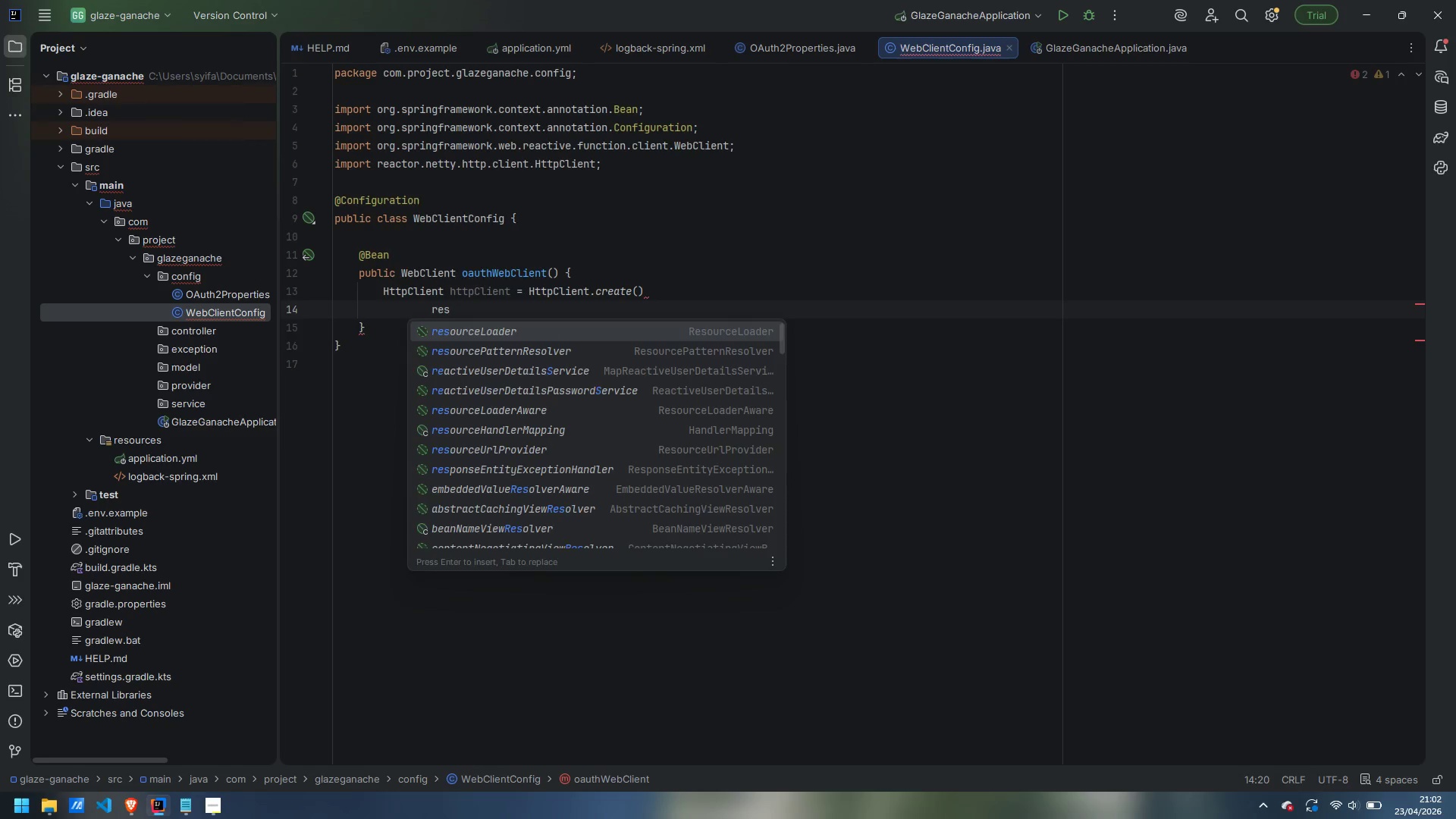 
key(Control+Backspace)
 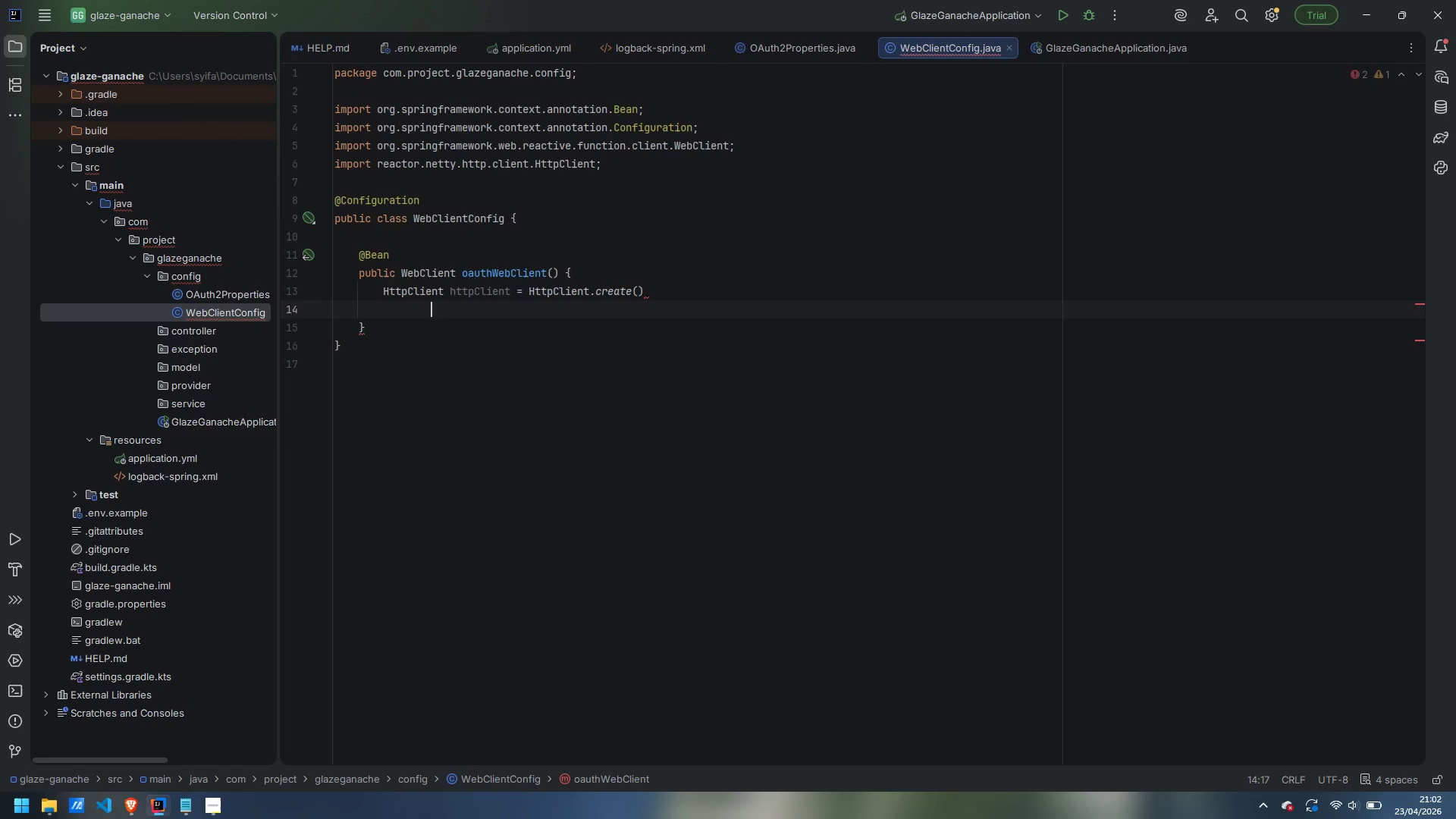 
type(.reponse)
 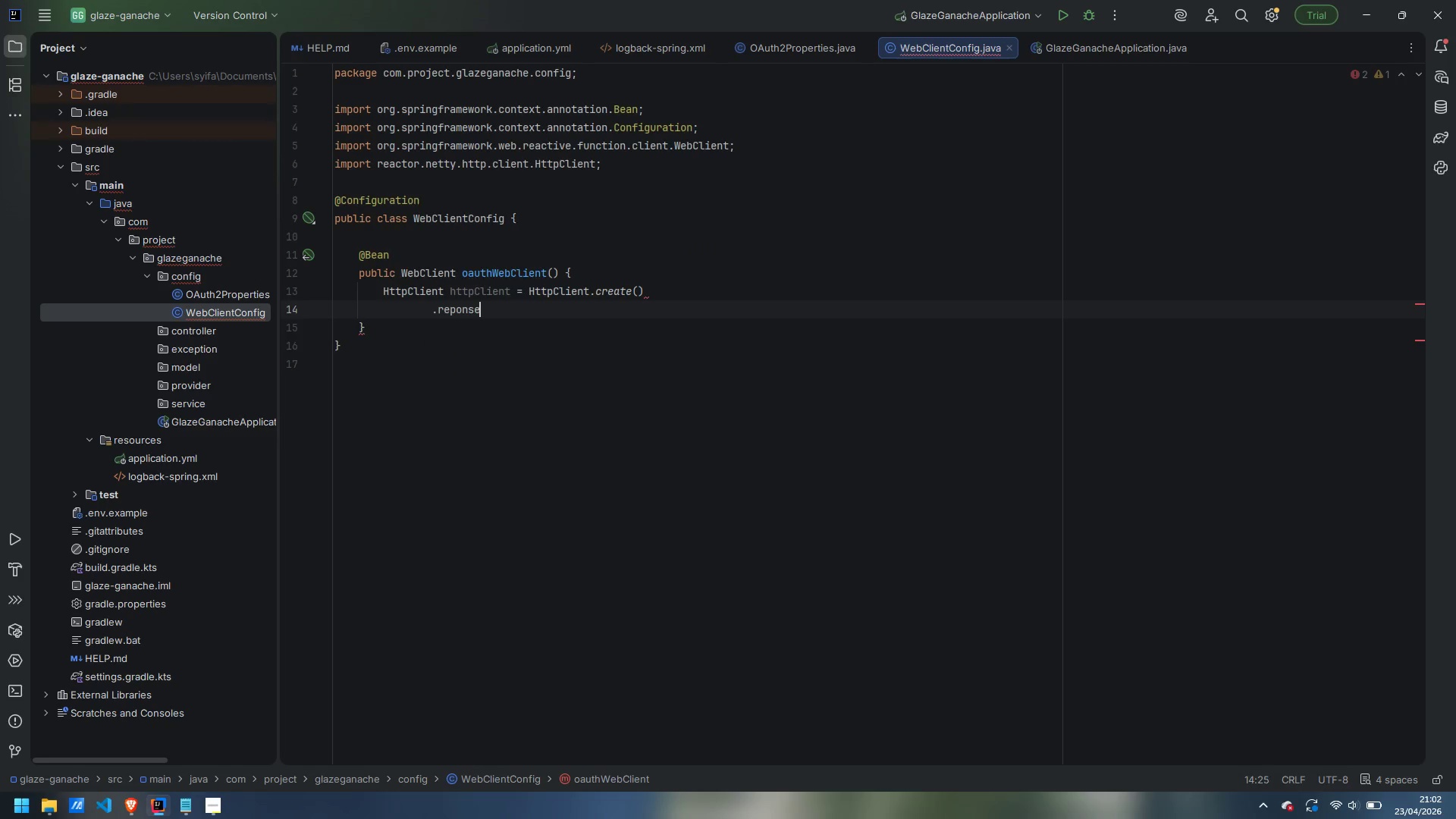 
key(Control+ControlLeft)
 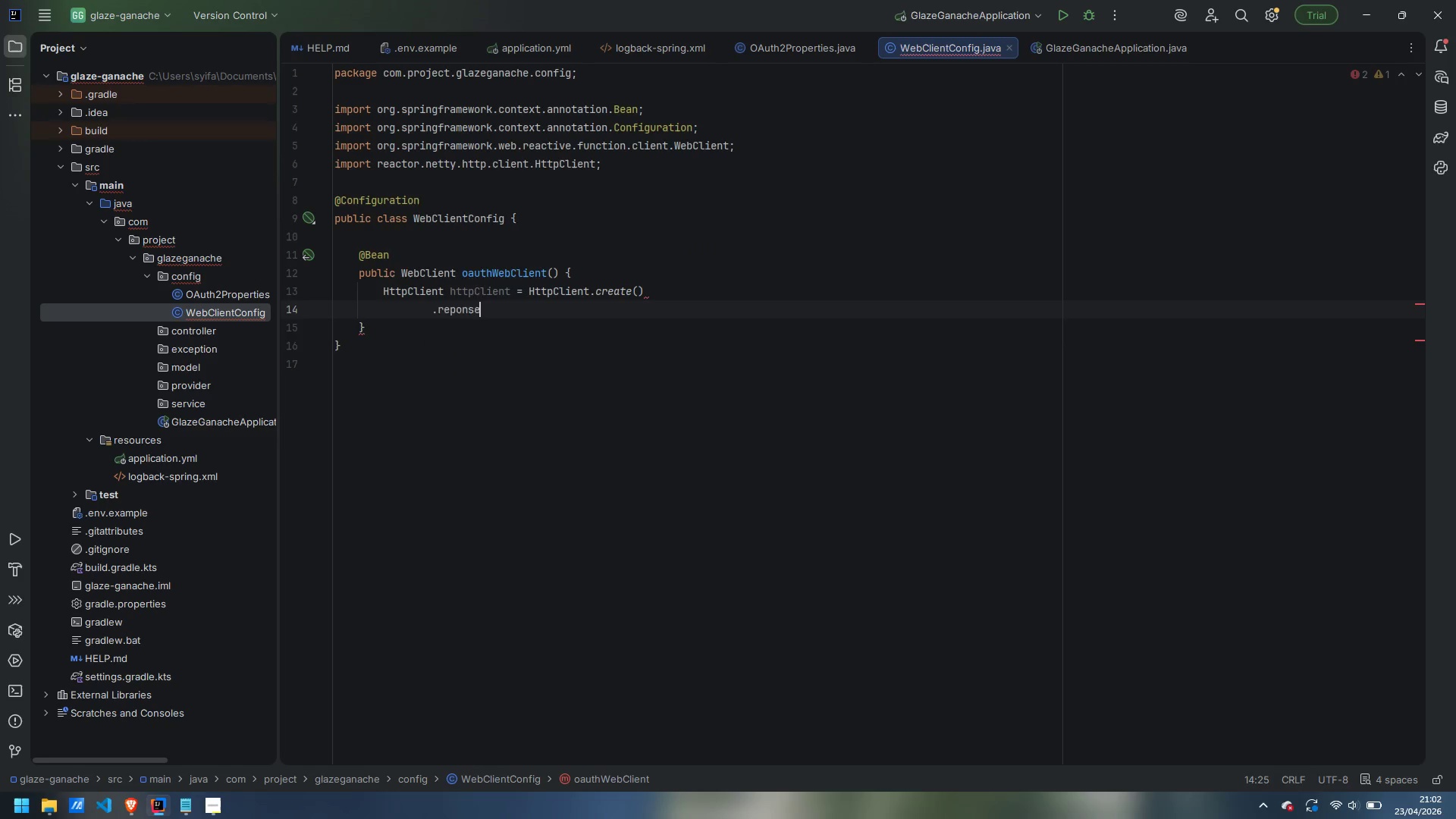 
key(Control+Backspace)
 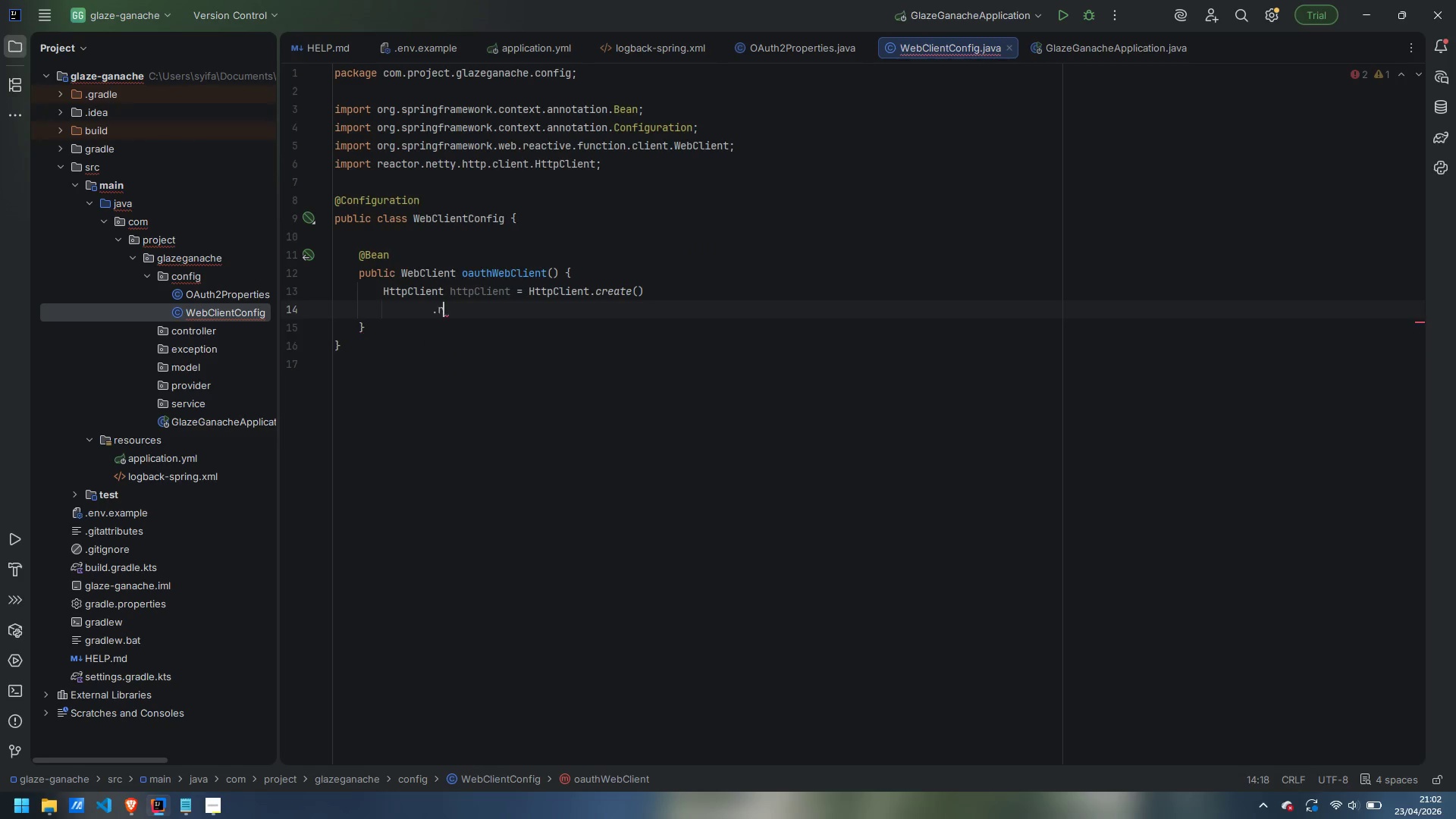 
type(responseTimeout)
 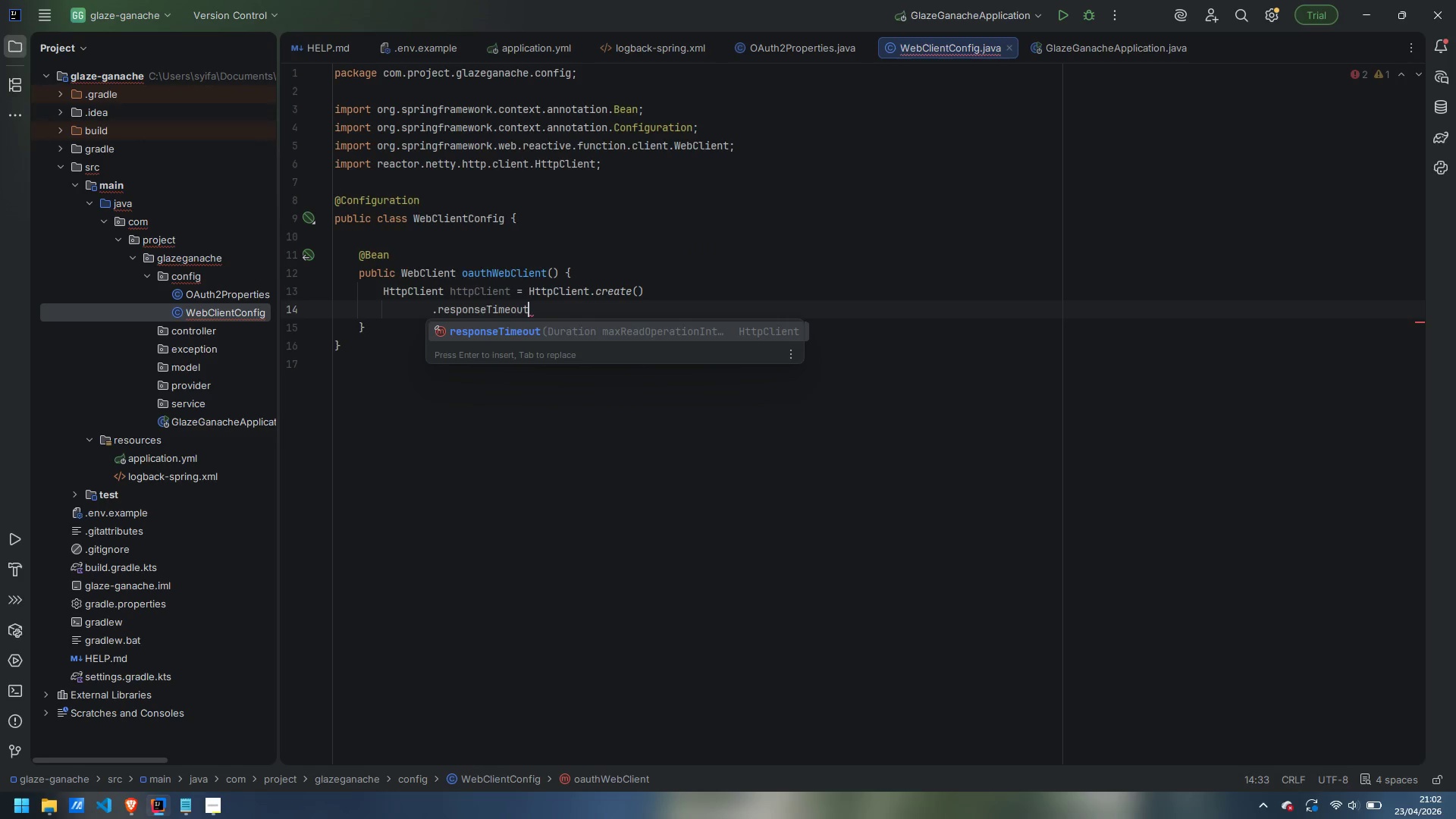 
key(Enter)
 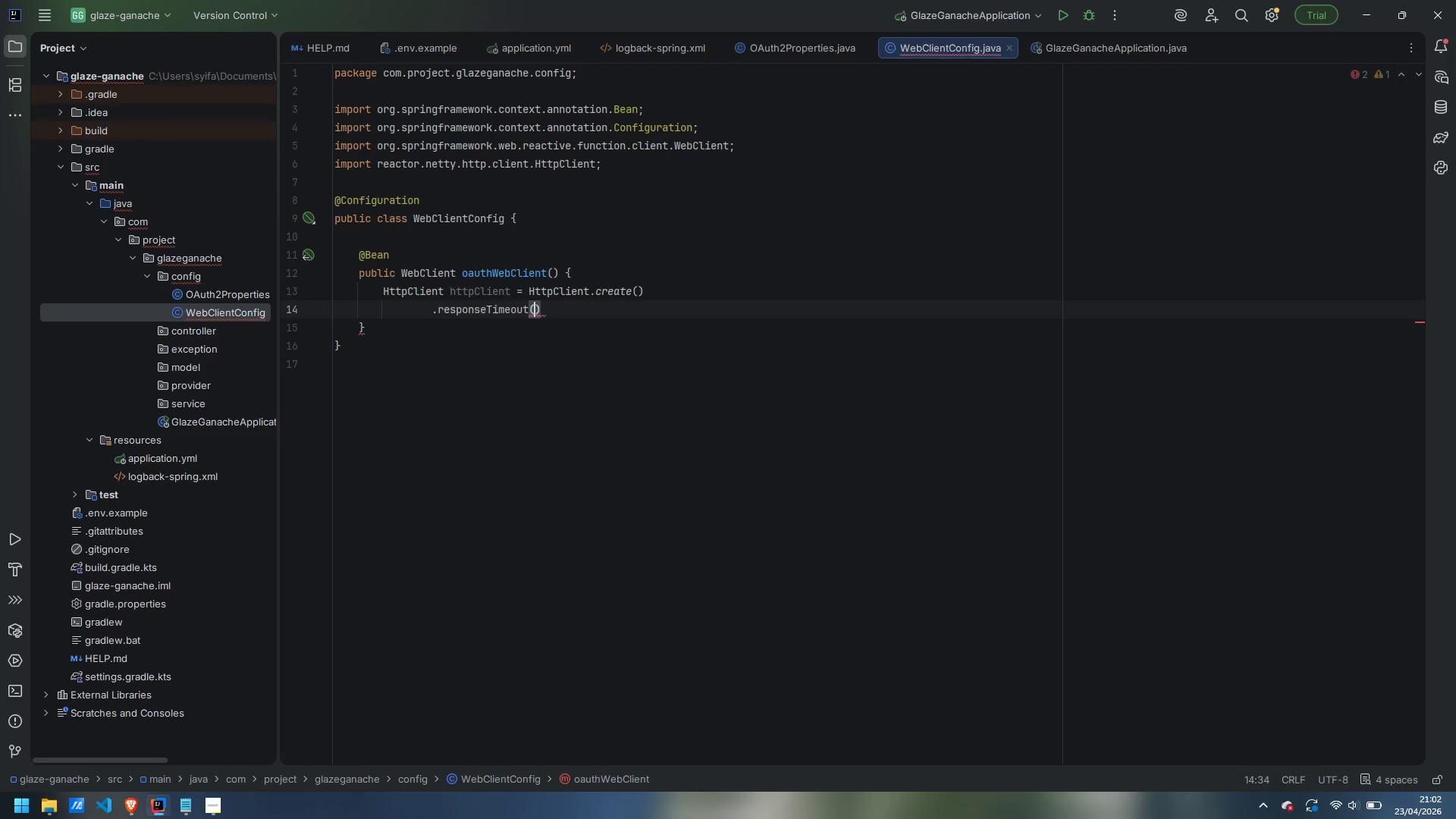 
type(Duration.ofSeconds)
 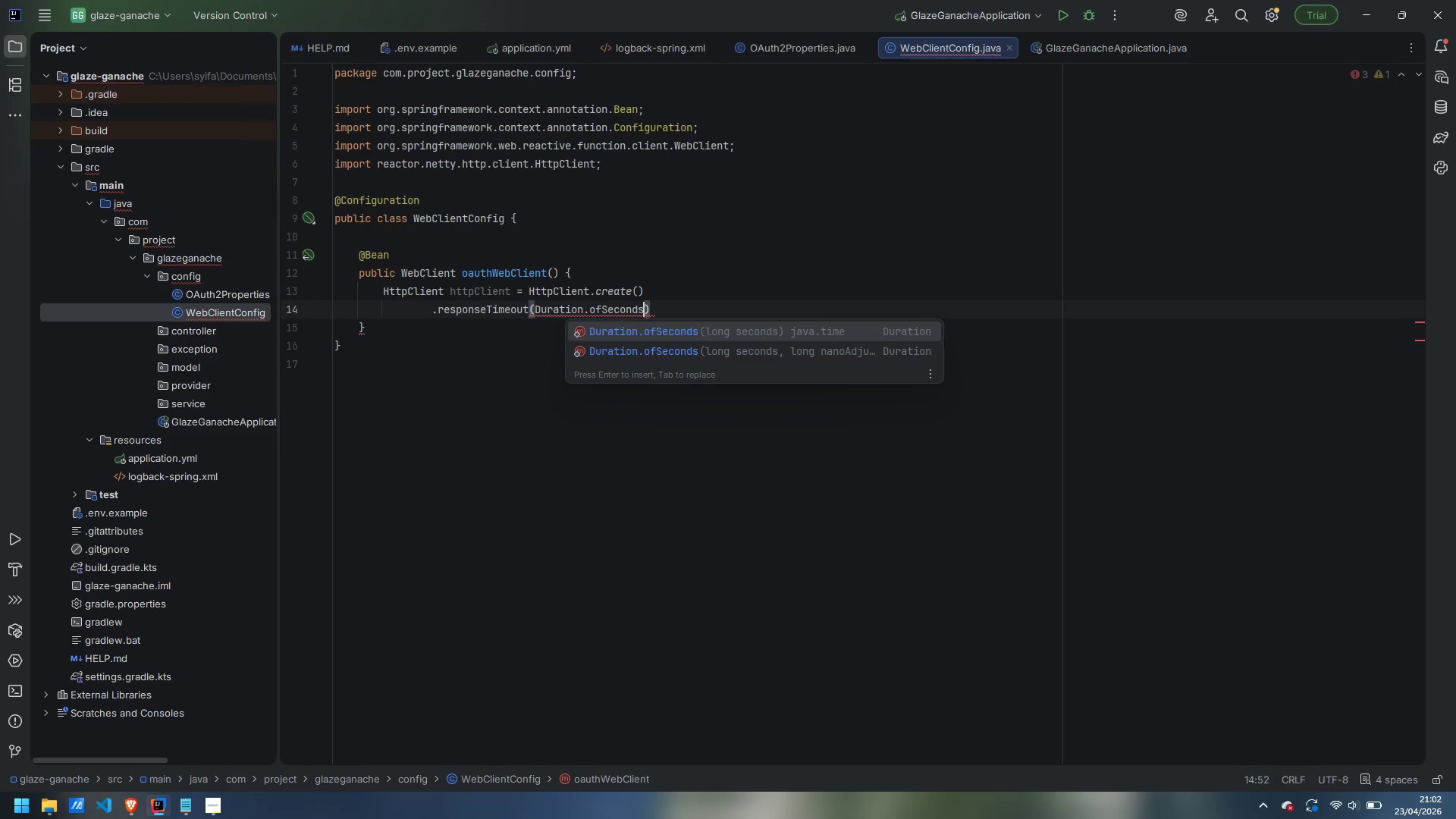 
key(Enter)
 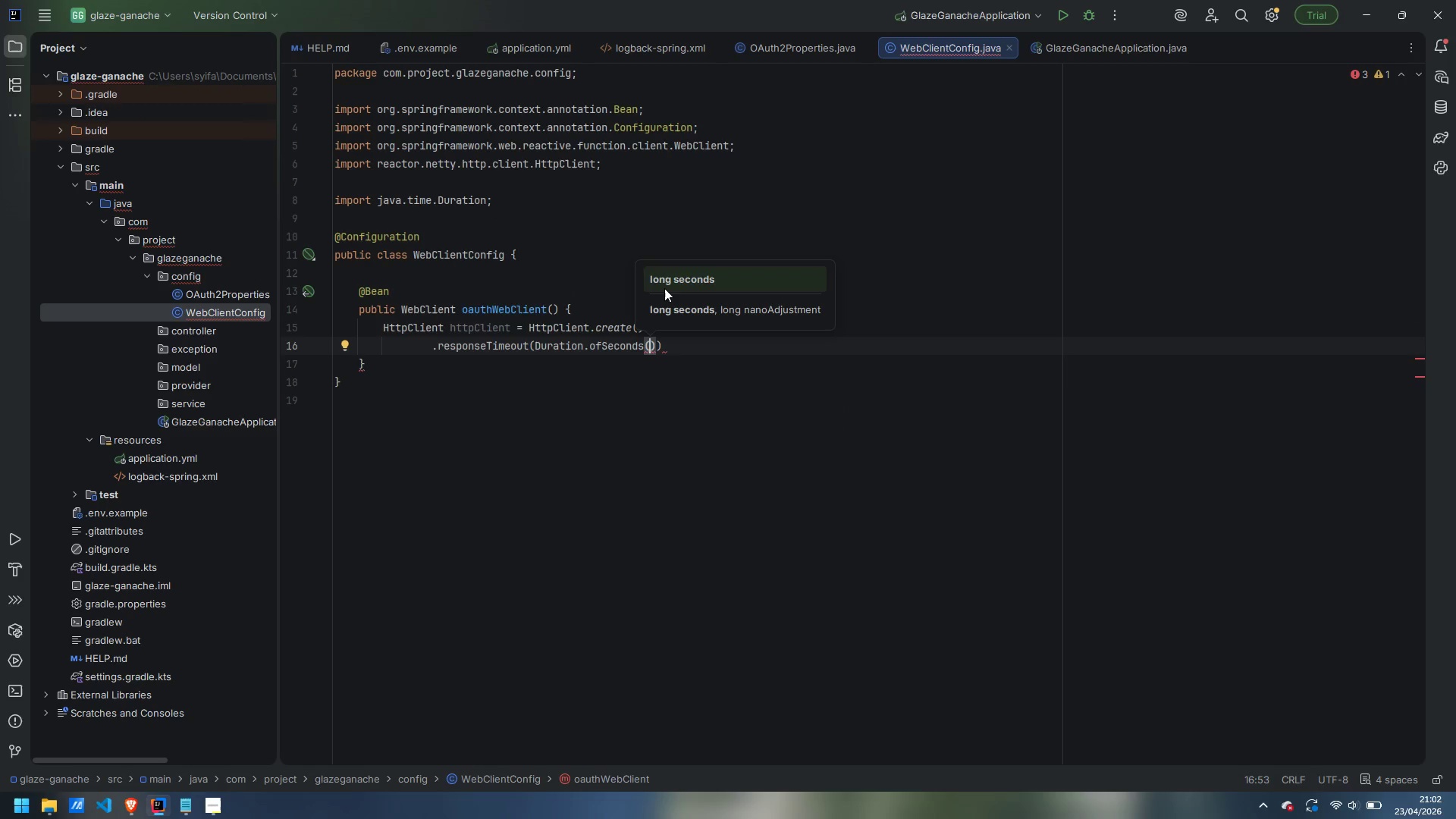 
type(10)
 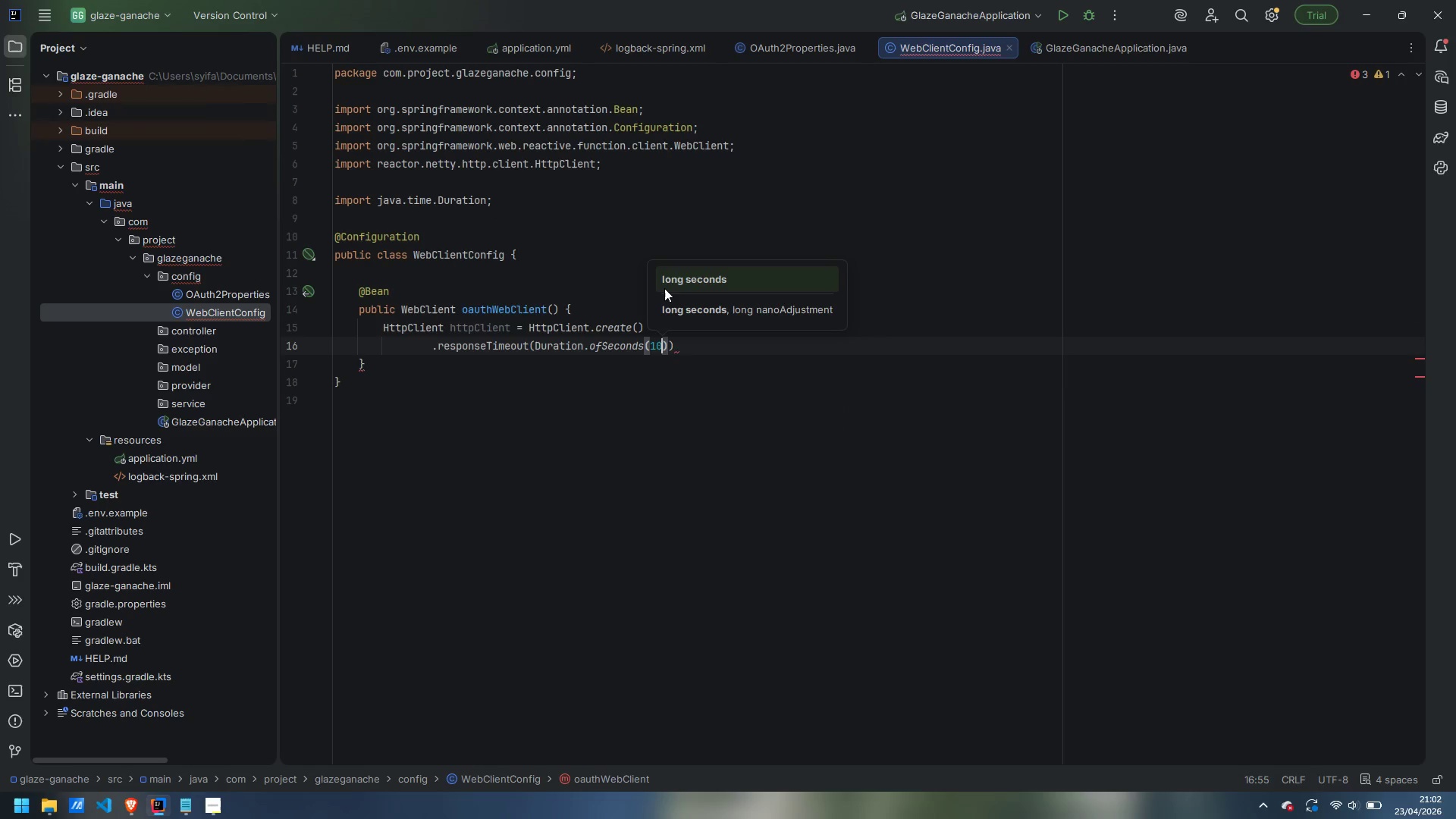 
key(ArrowRight)
 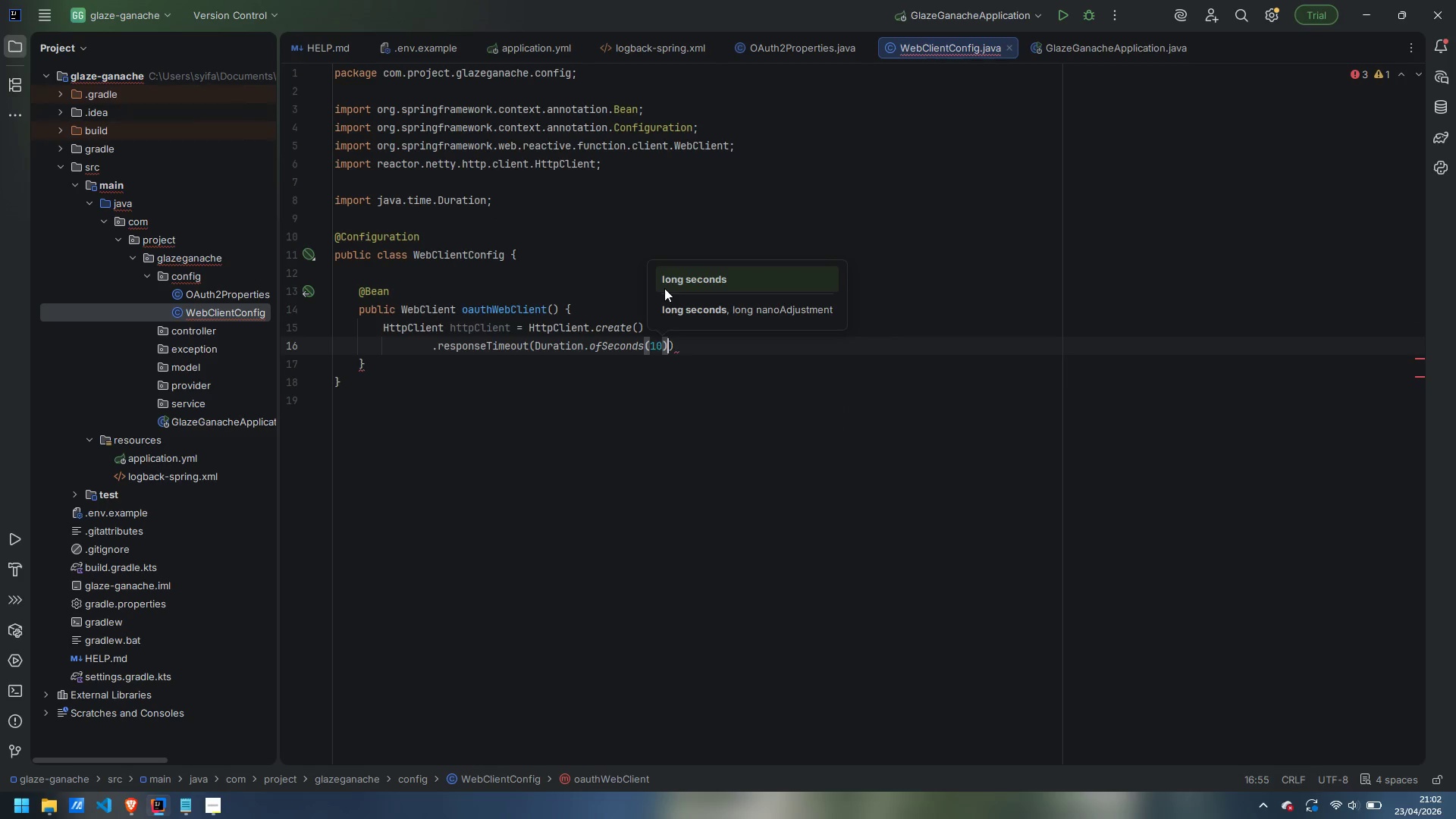 
key(ArrowRight)
 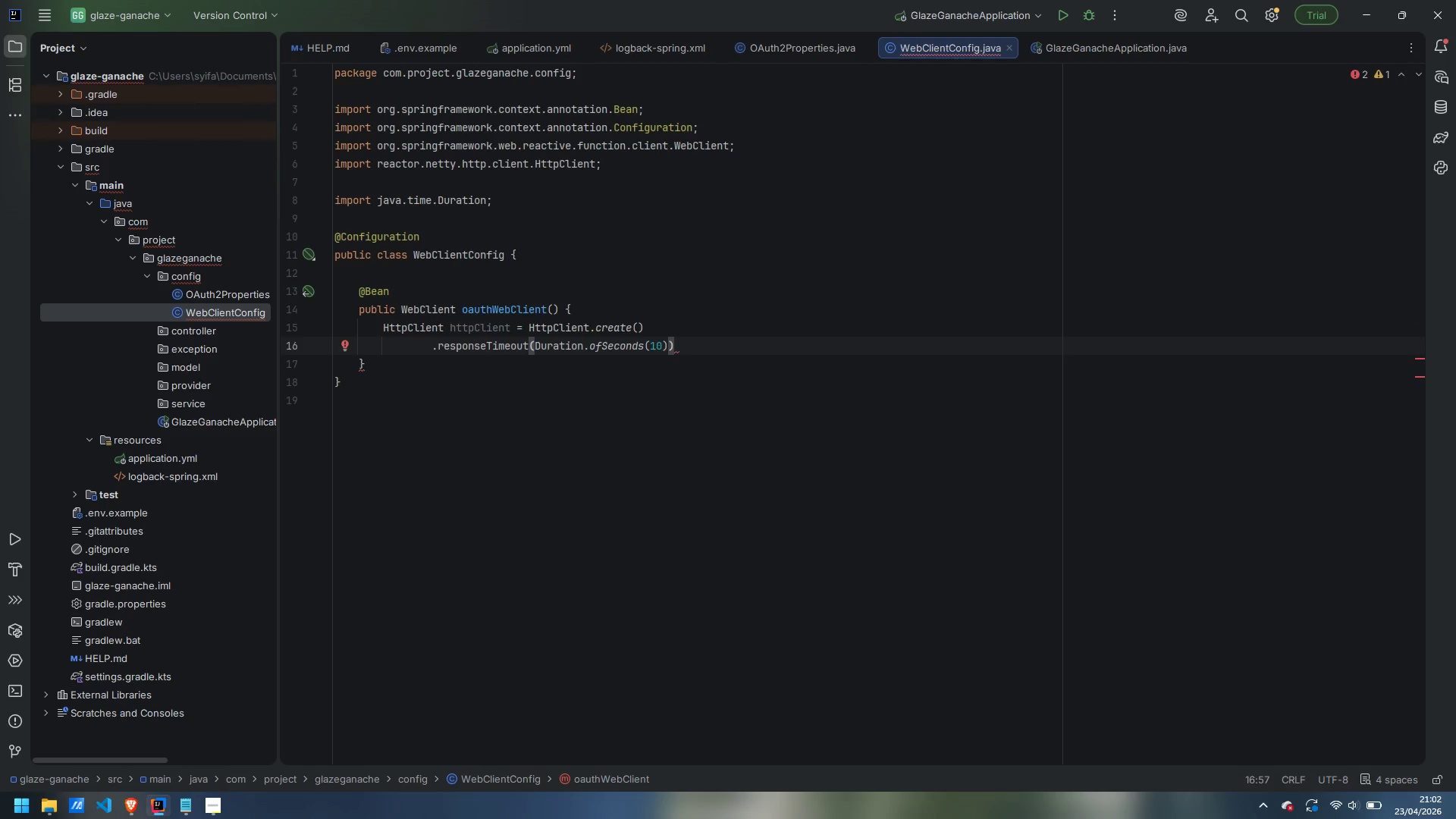 
key(Enter)
 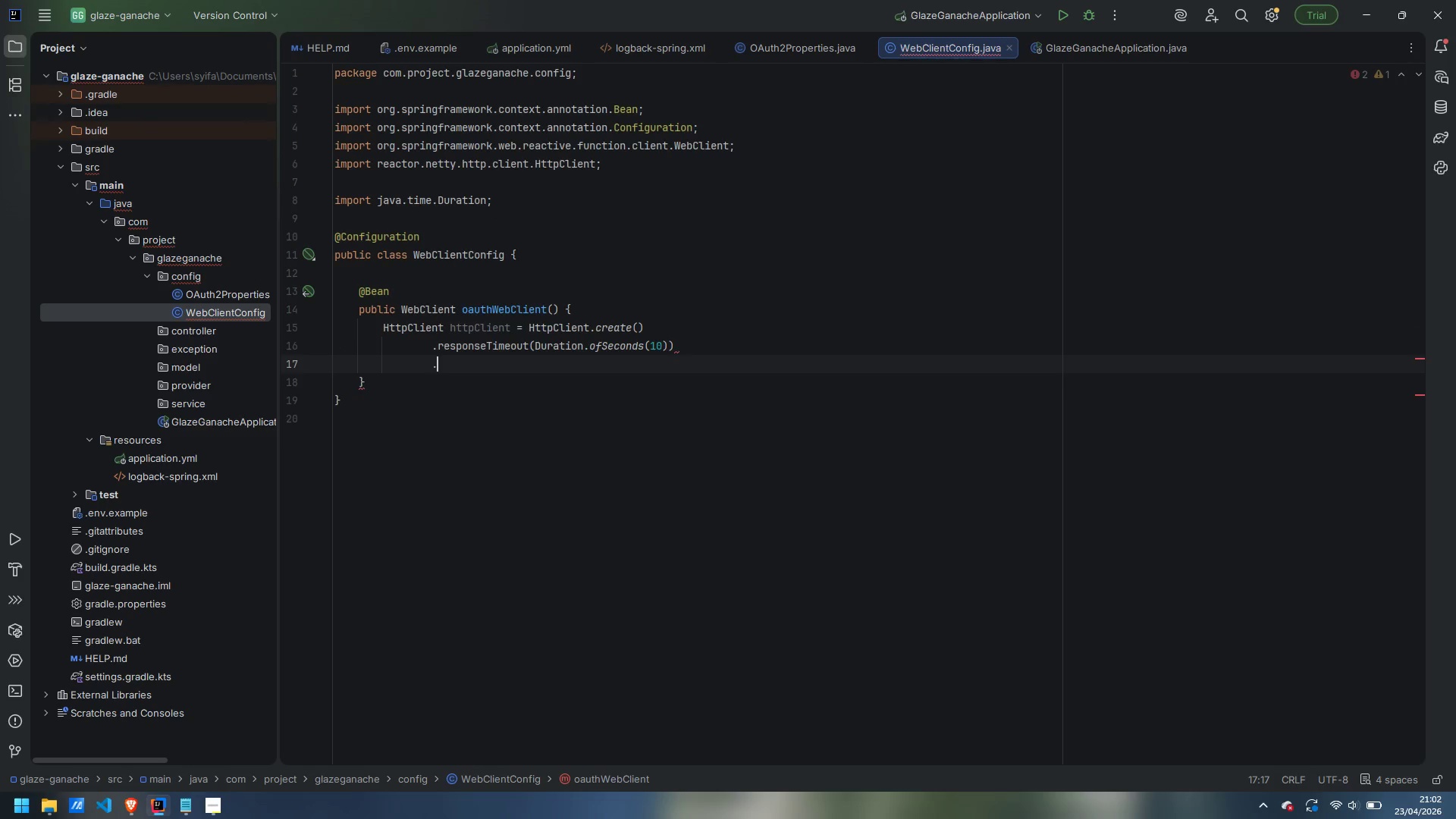 
type(.followRedirect)
 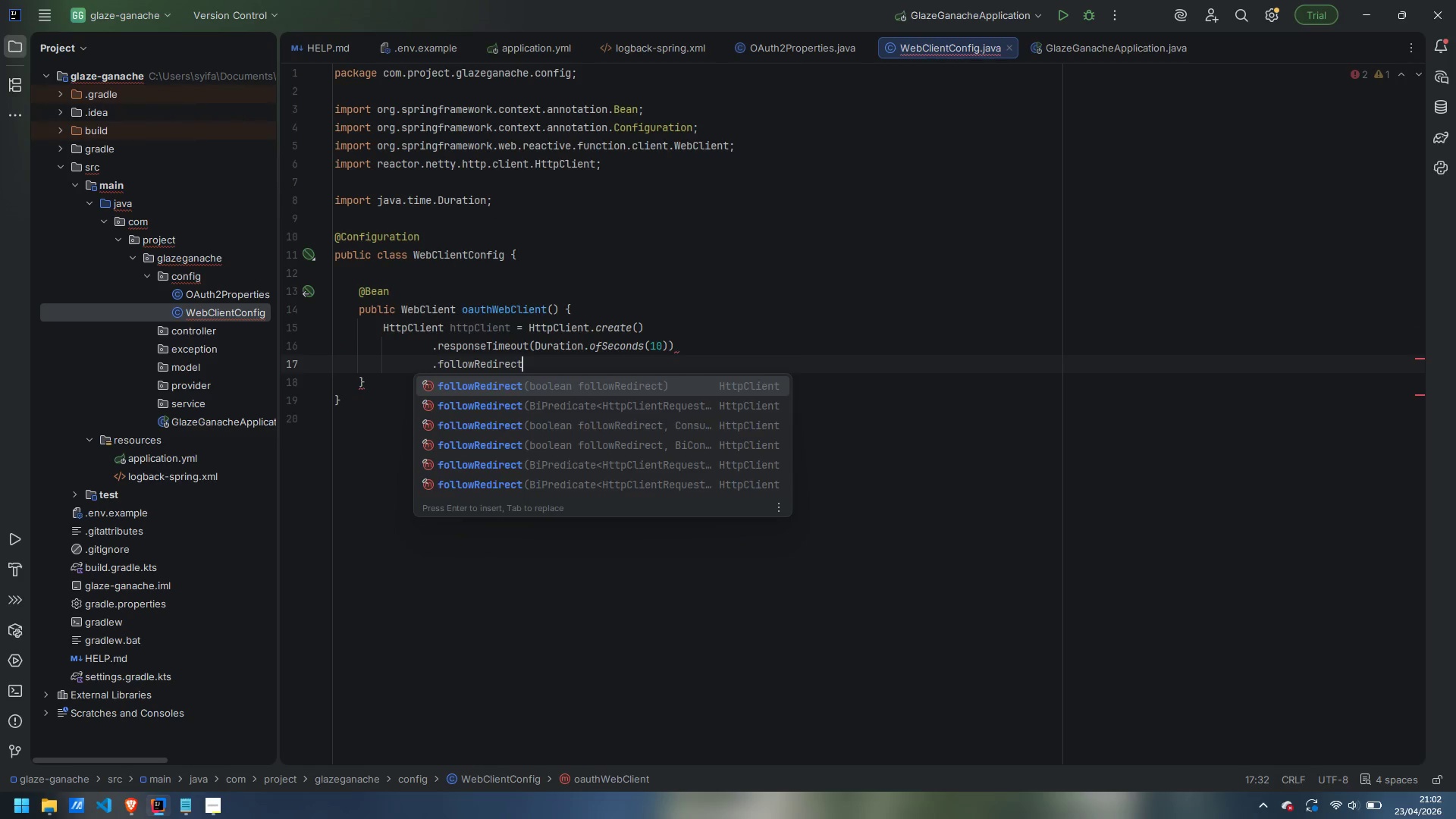 
key(Enter)
 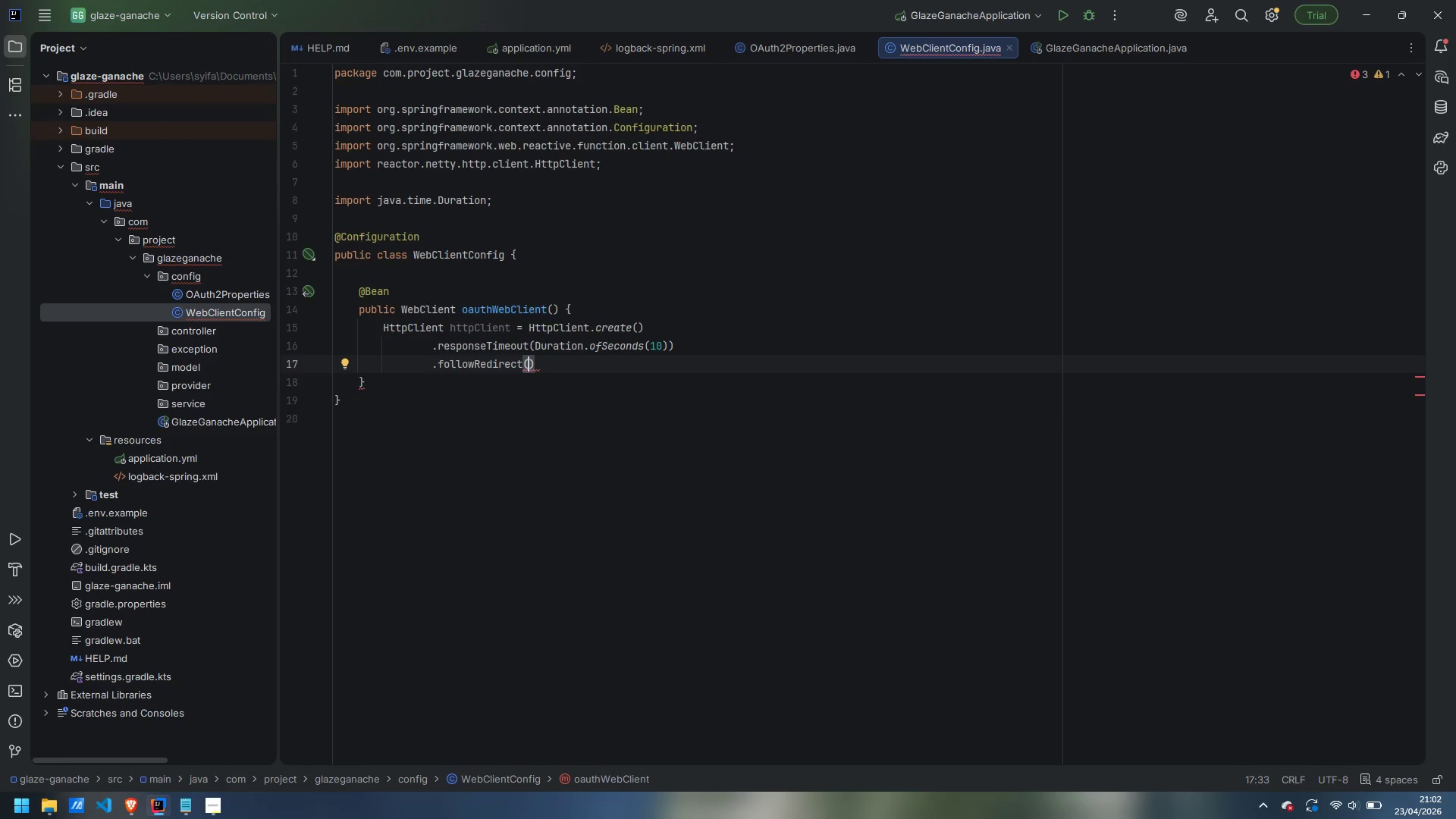 
type(false)
 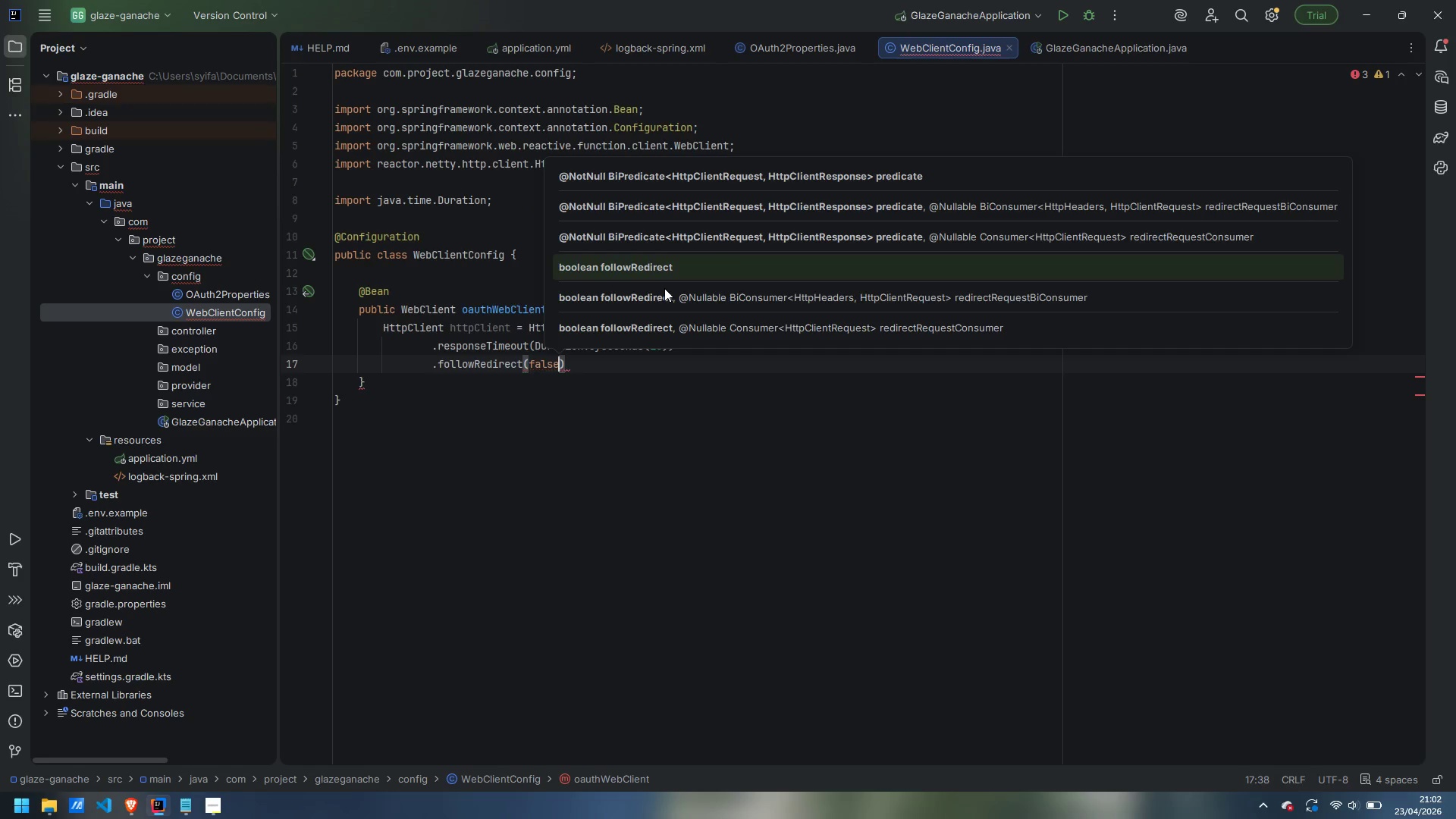 
key(ArrowRight)
 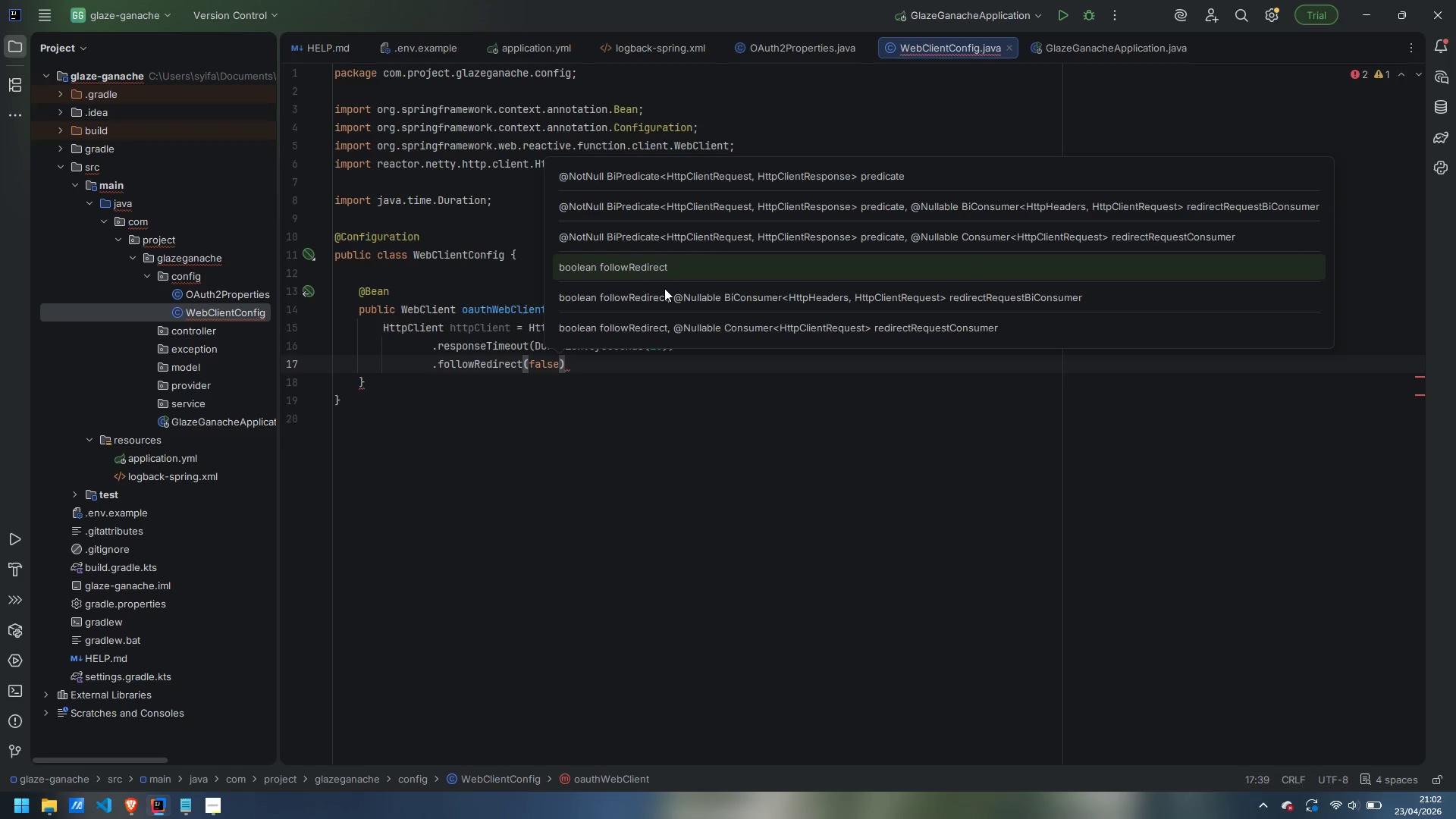 
key(Semicolon)
 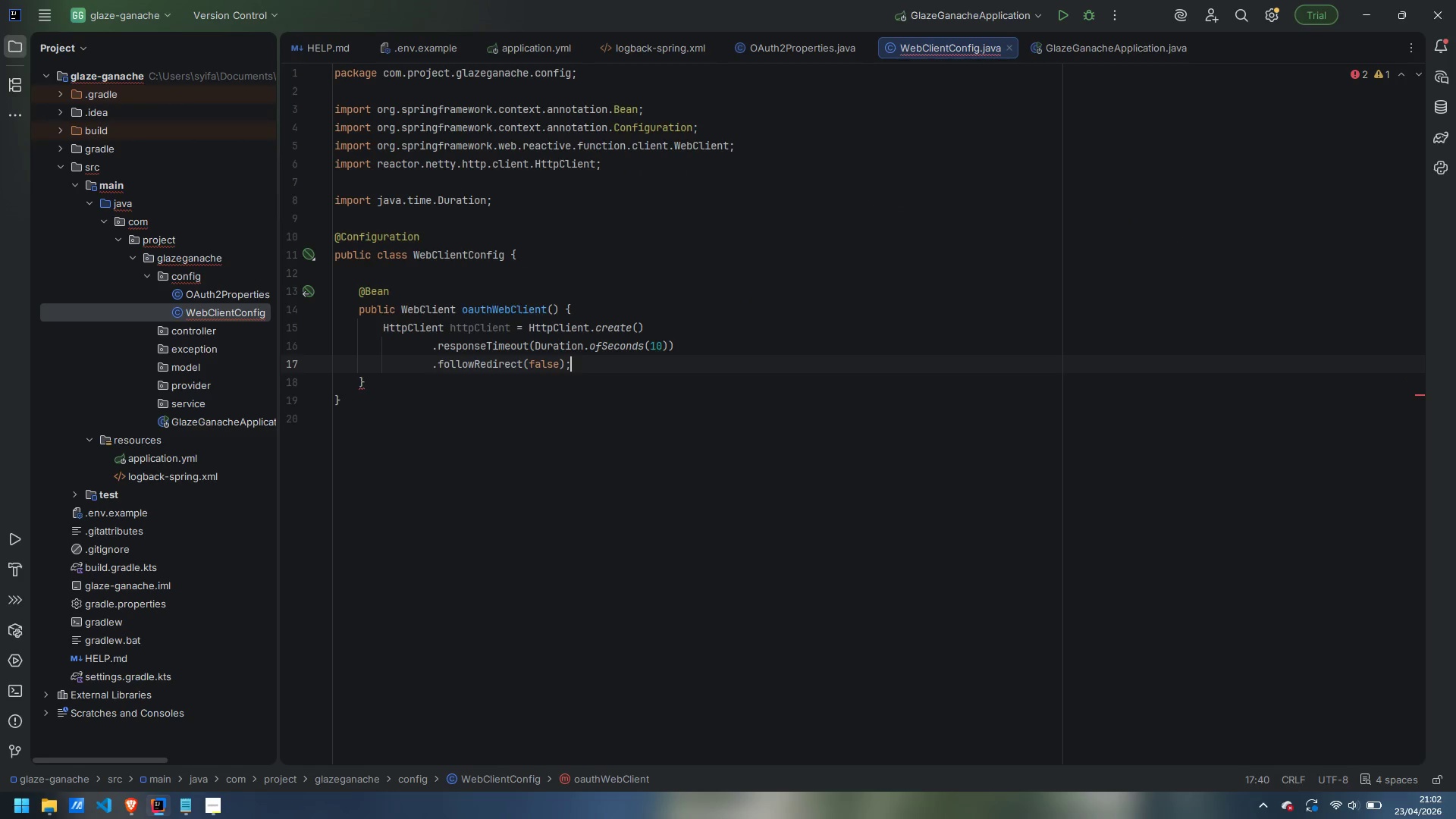 
key(Enter)
 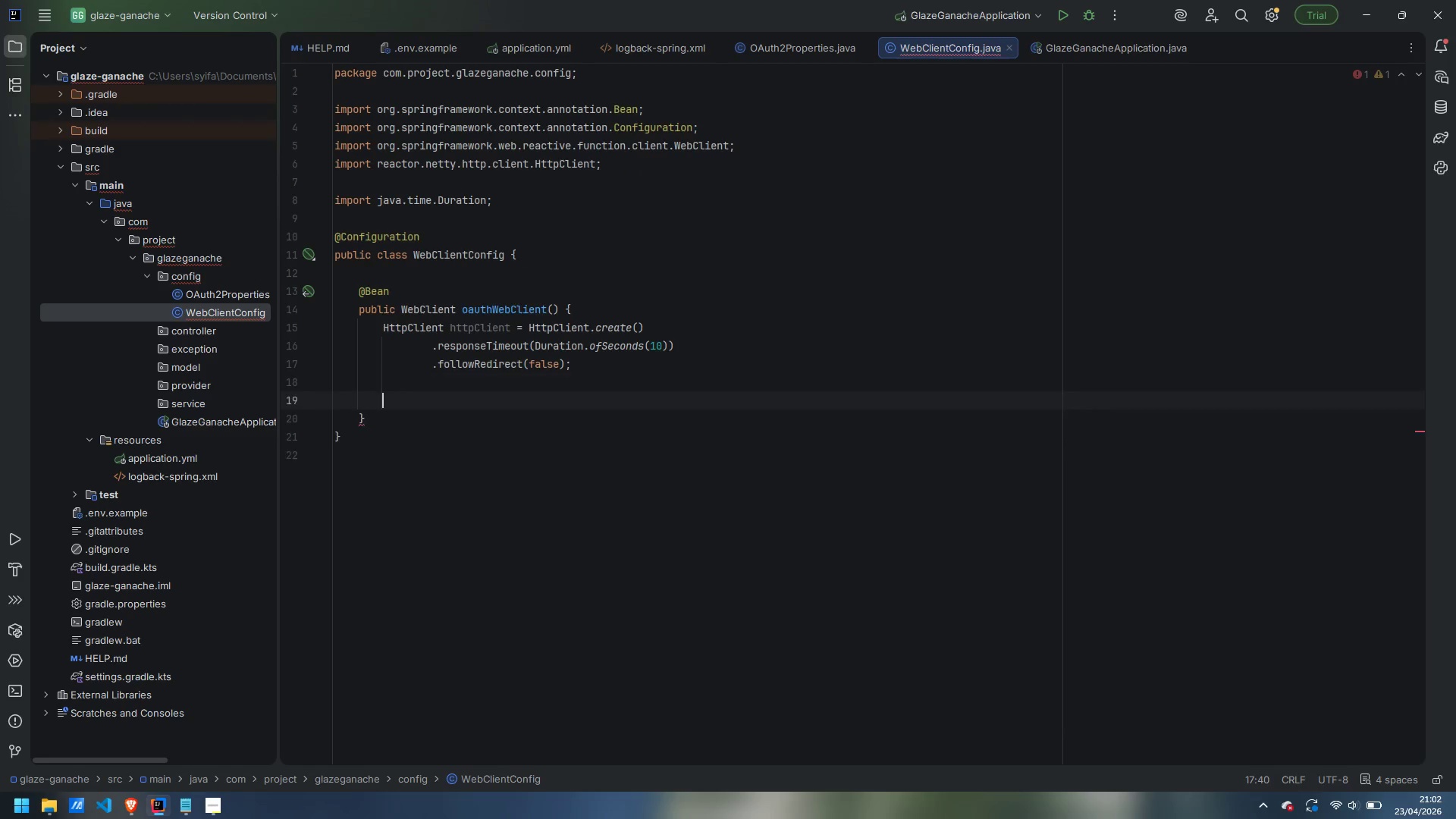 
key(Enter)
 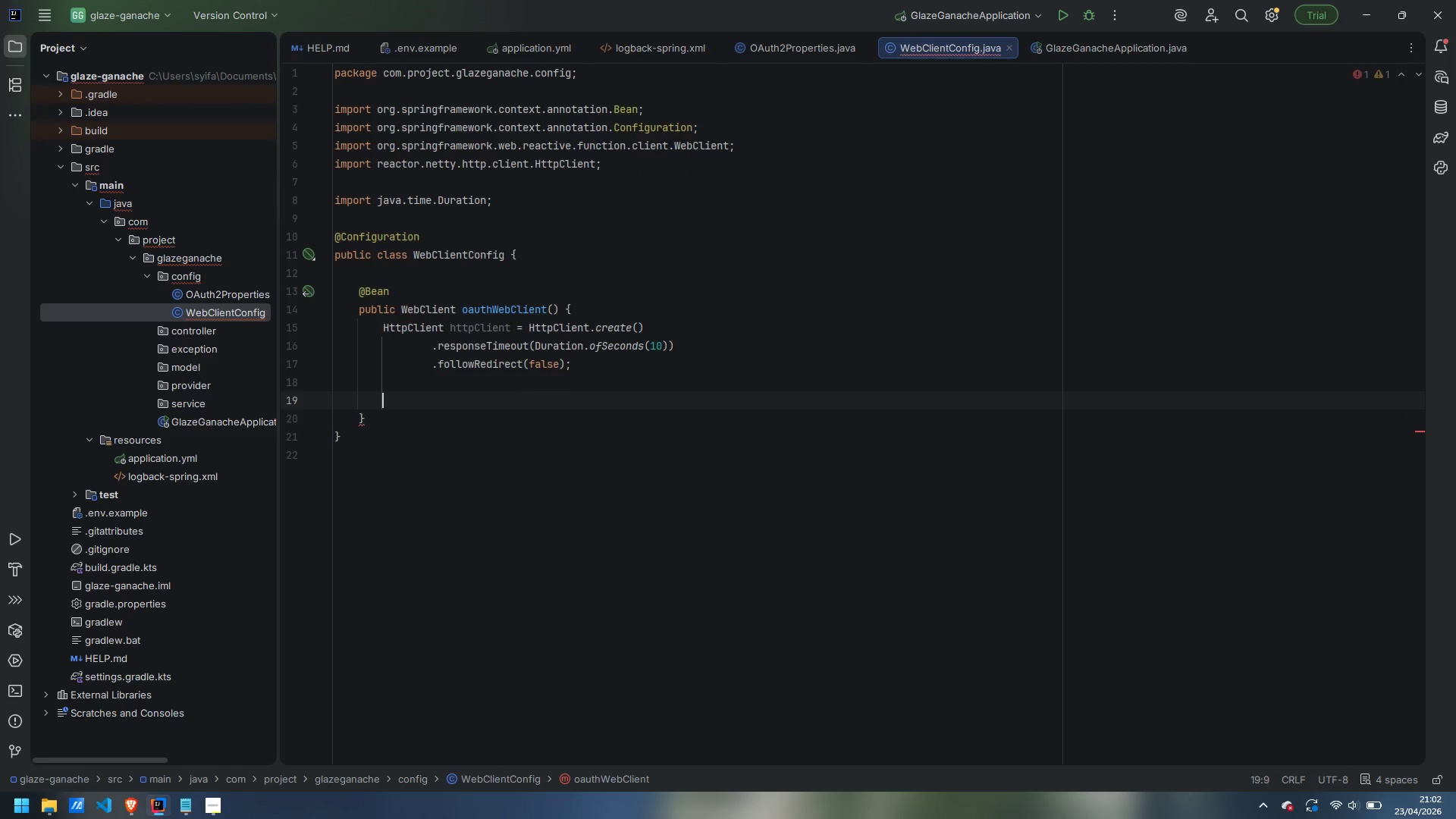 
type(return WebClient.builder)
 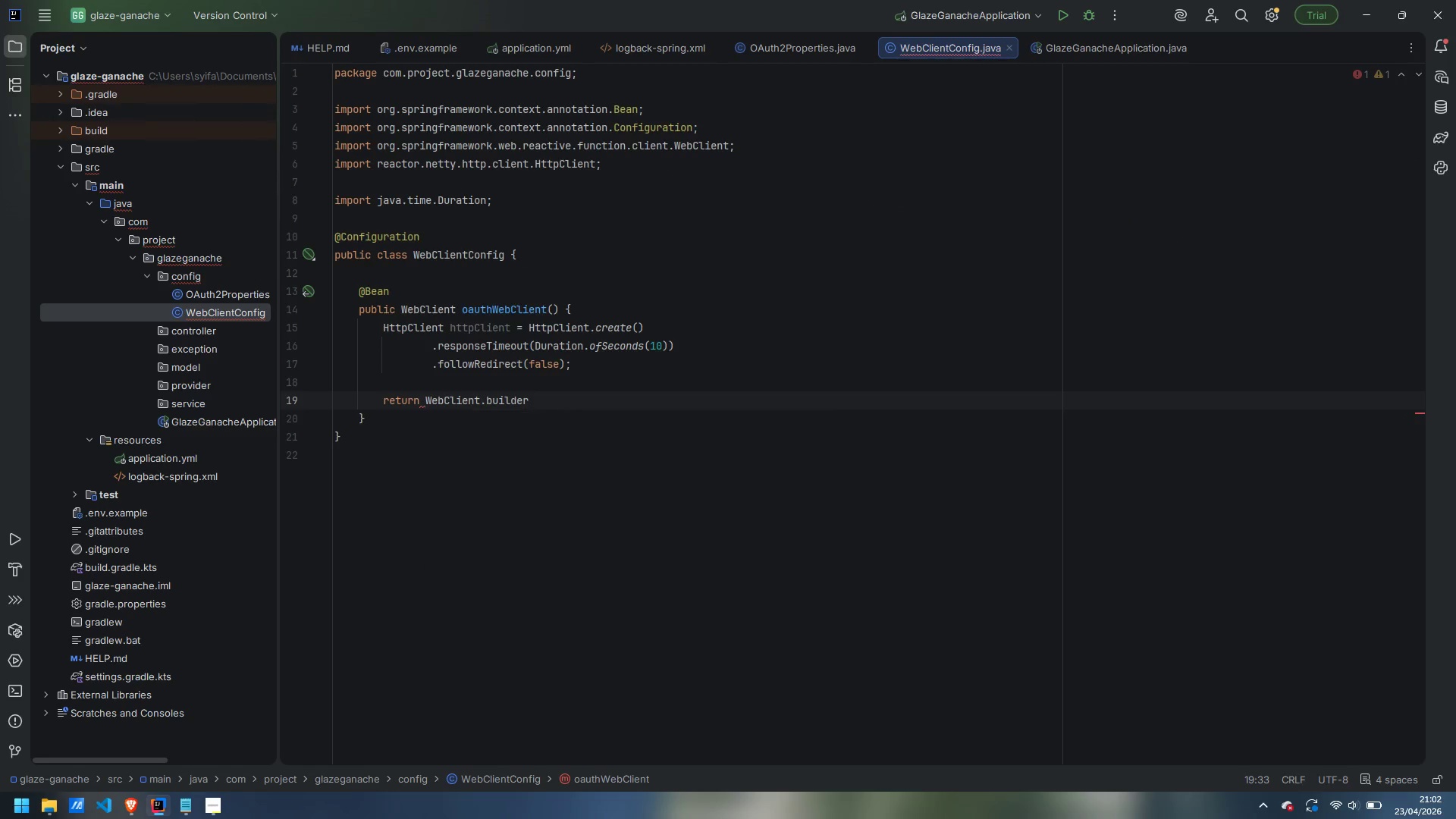 
key(Enter)
 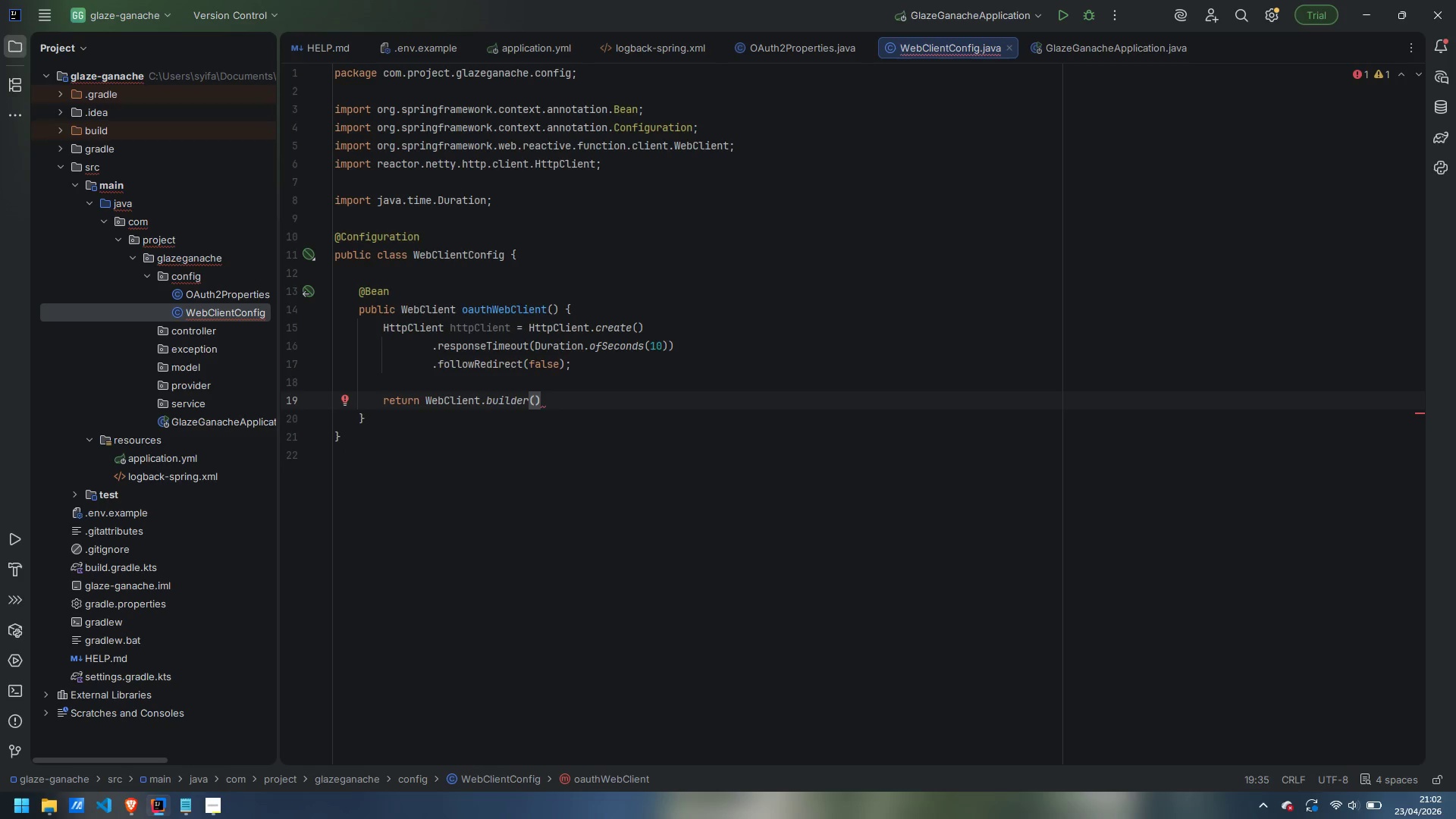 
key(Enter)
 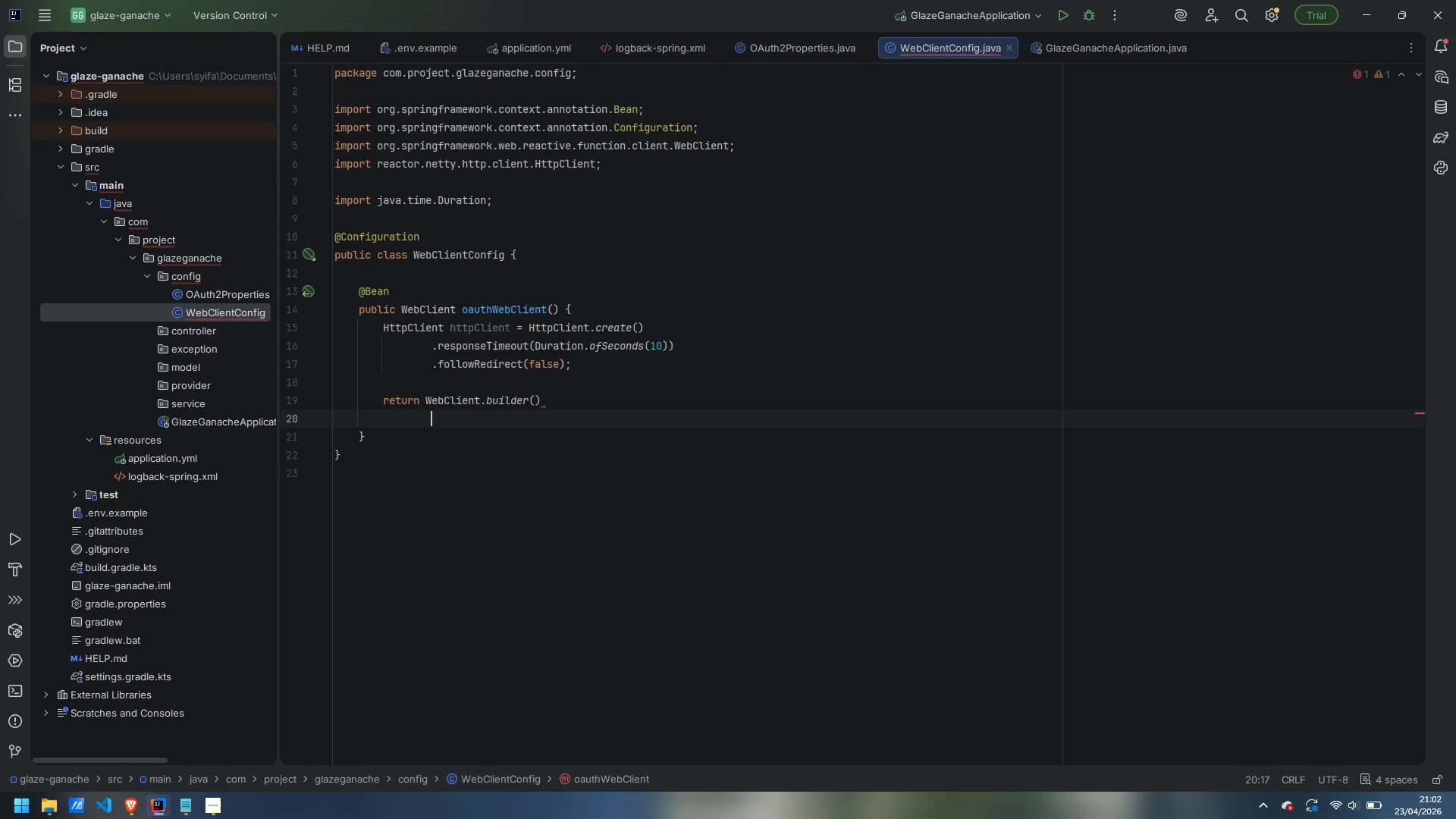 
type(.clientConnector)
 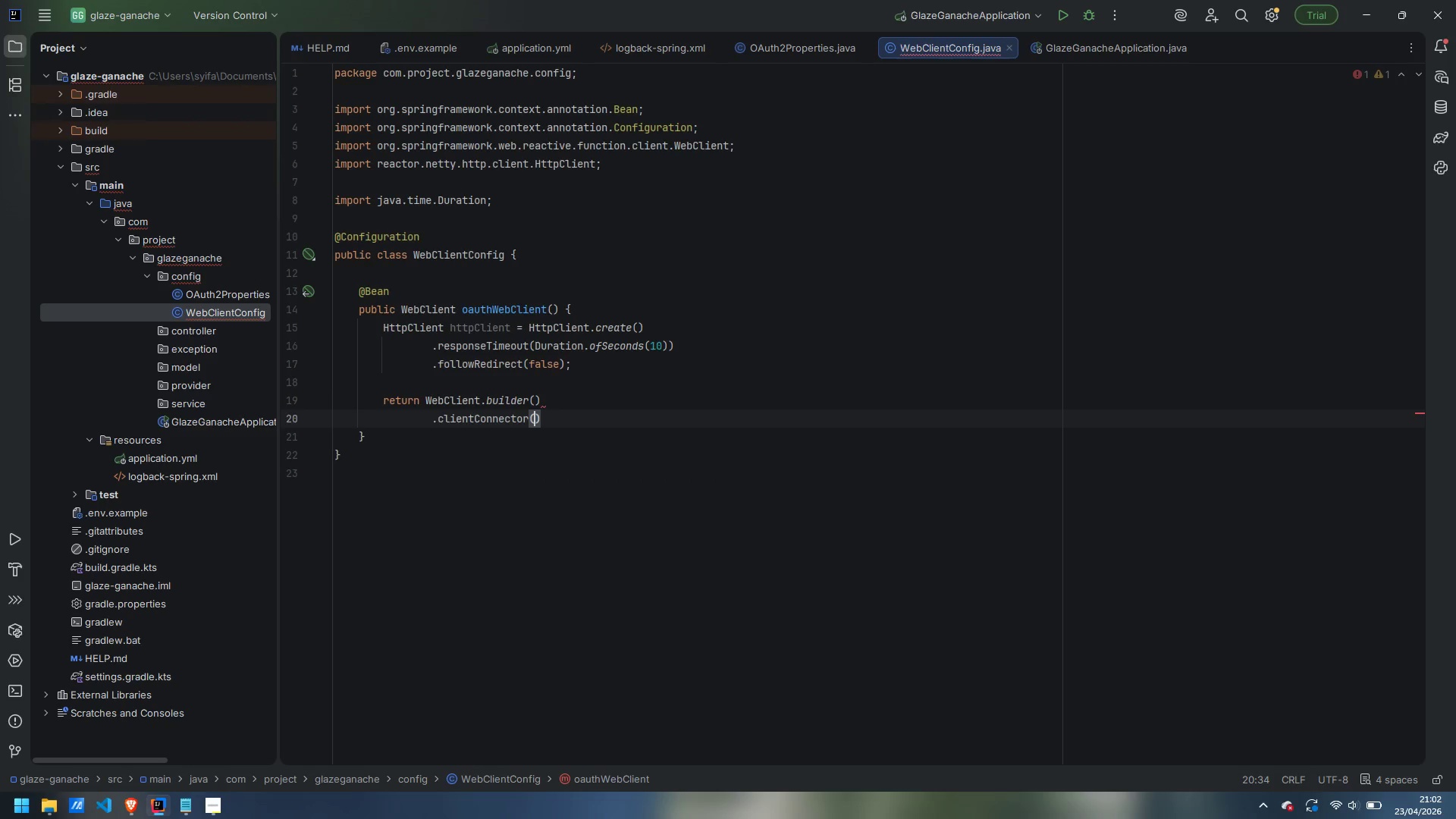 
 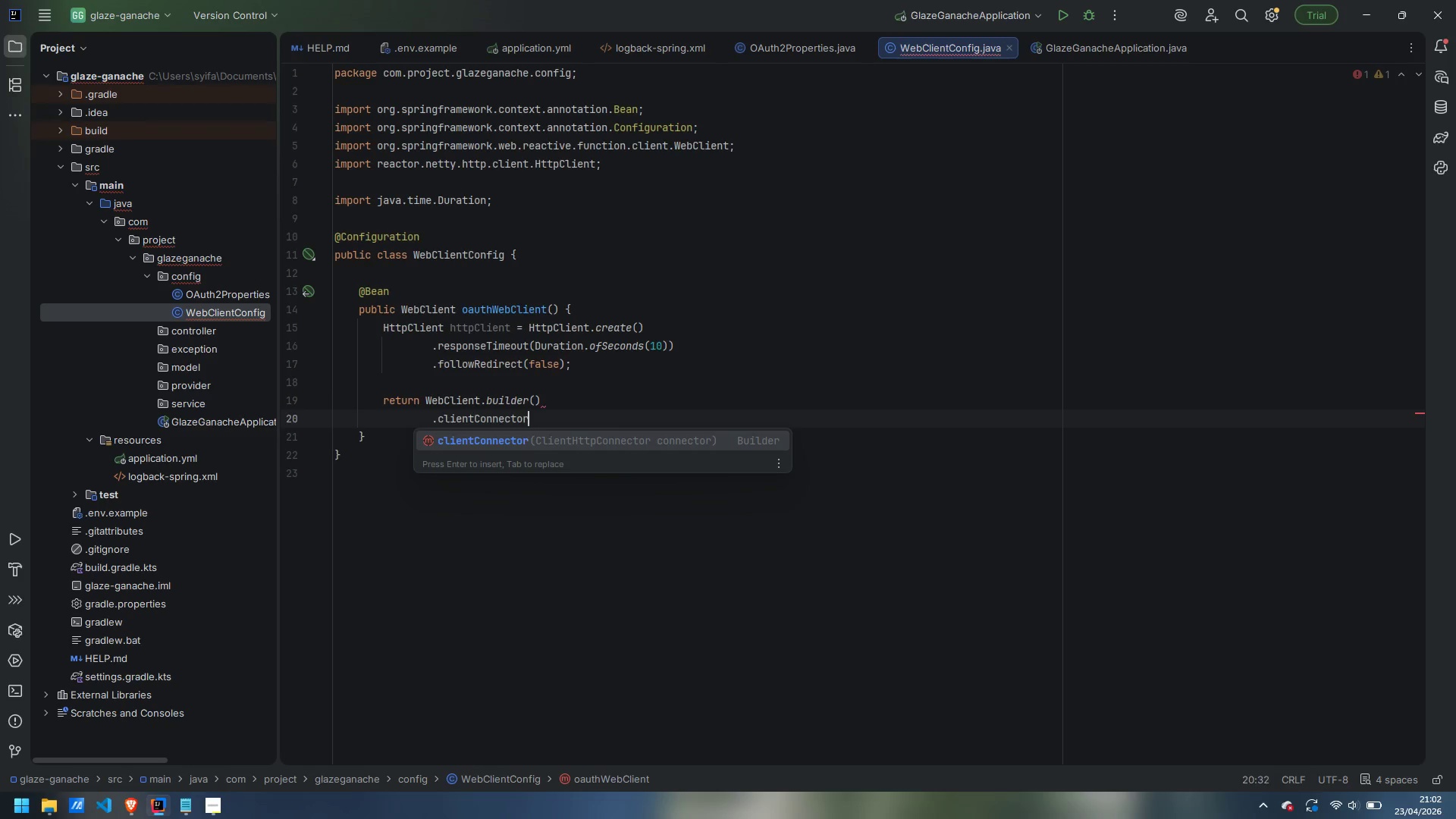 
key(Enter)
 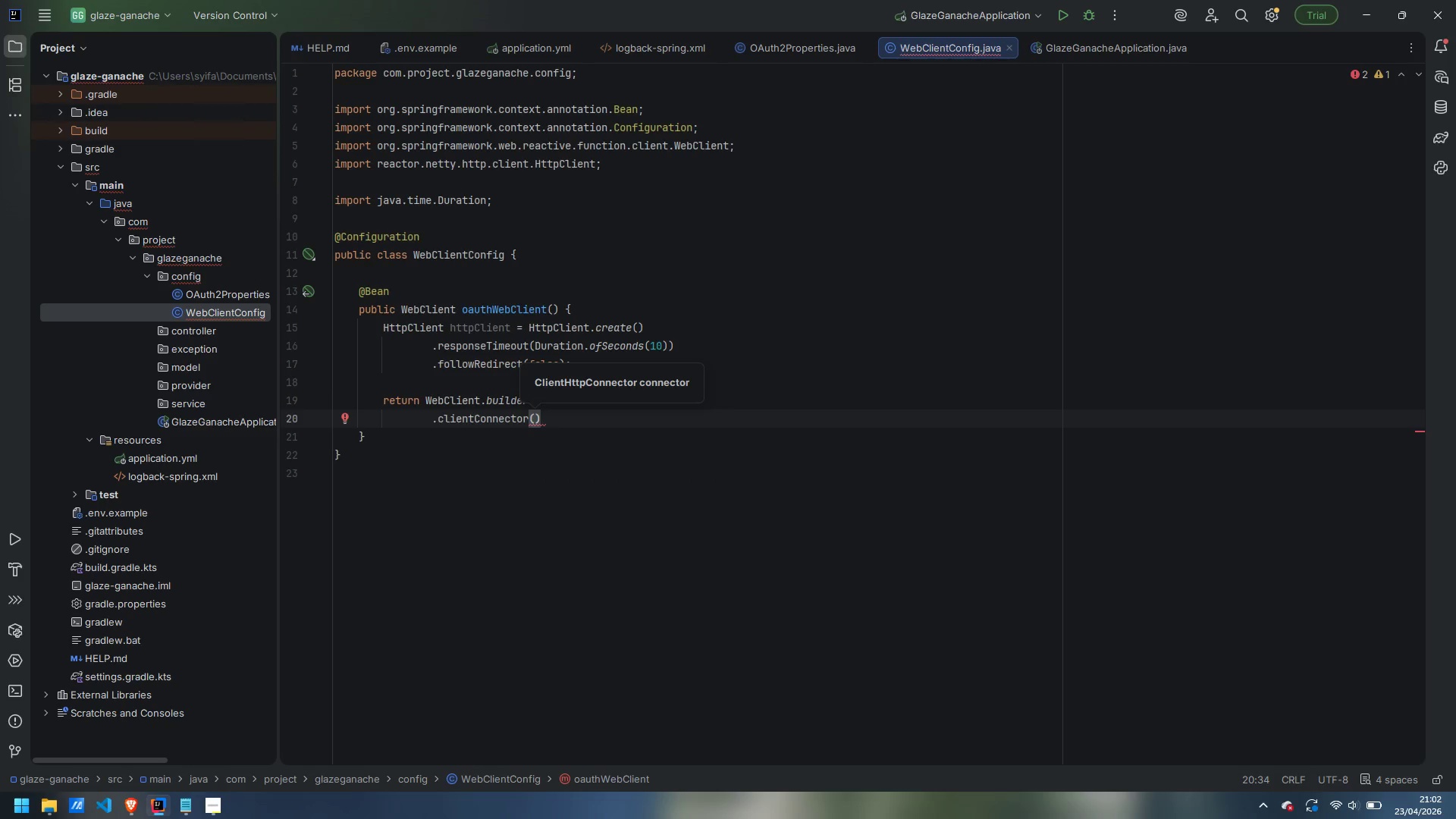 
type(new ReactorClientHttpConnectr)
key(Backspace)
type(or)
 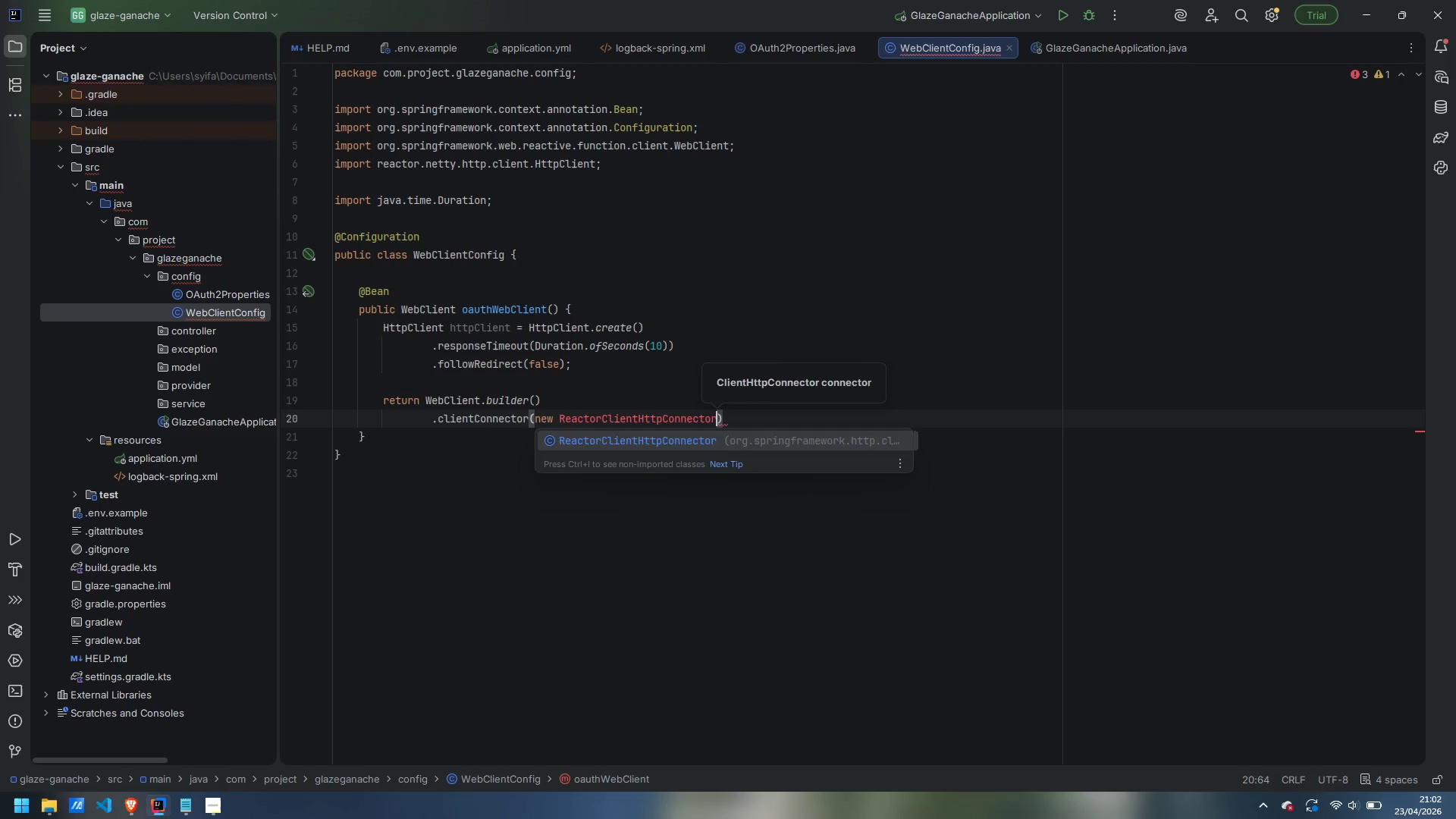 
key(Enter)
 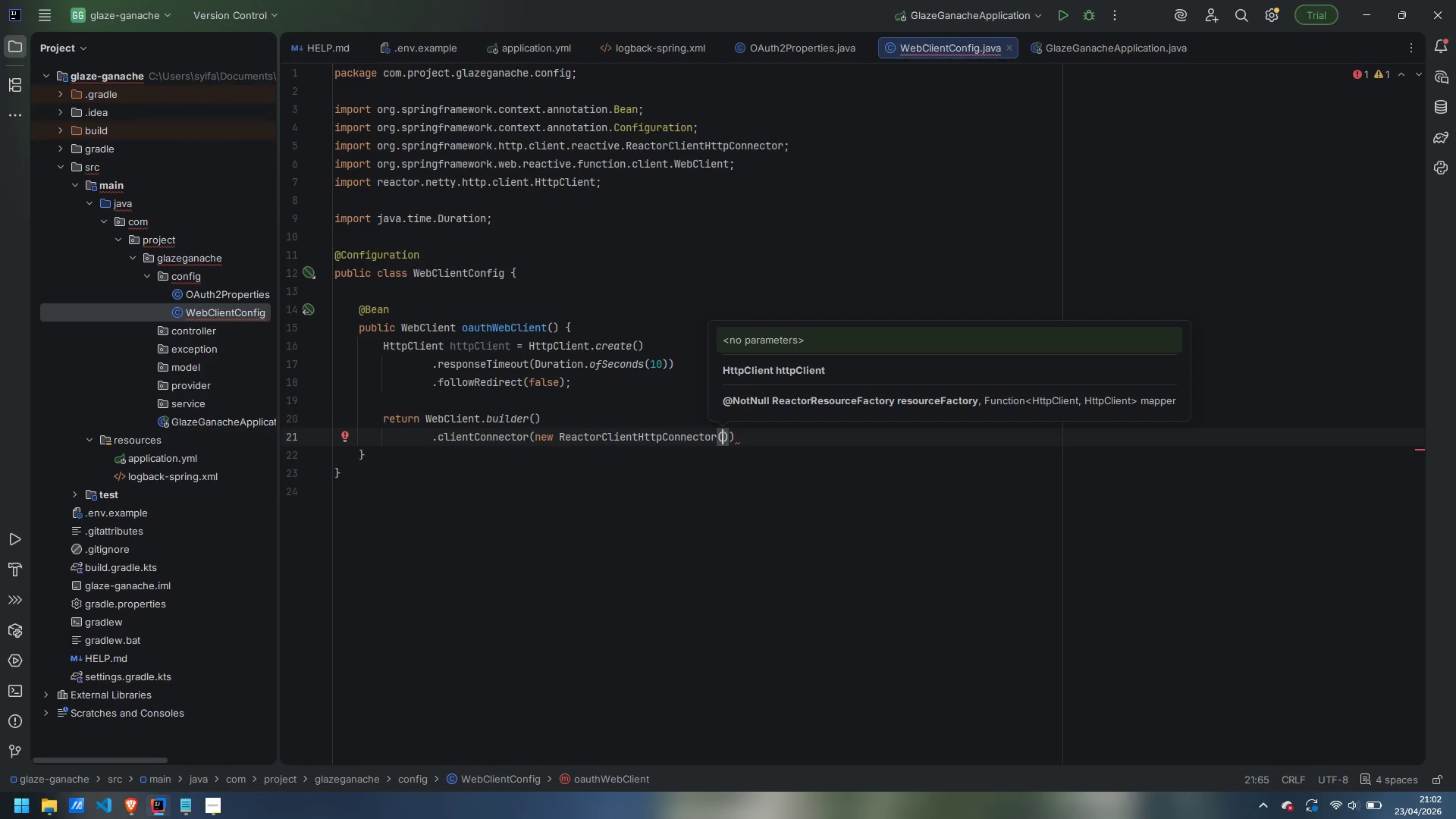 
type(httpClient)
 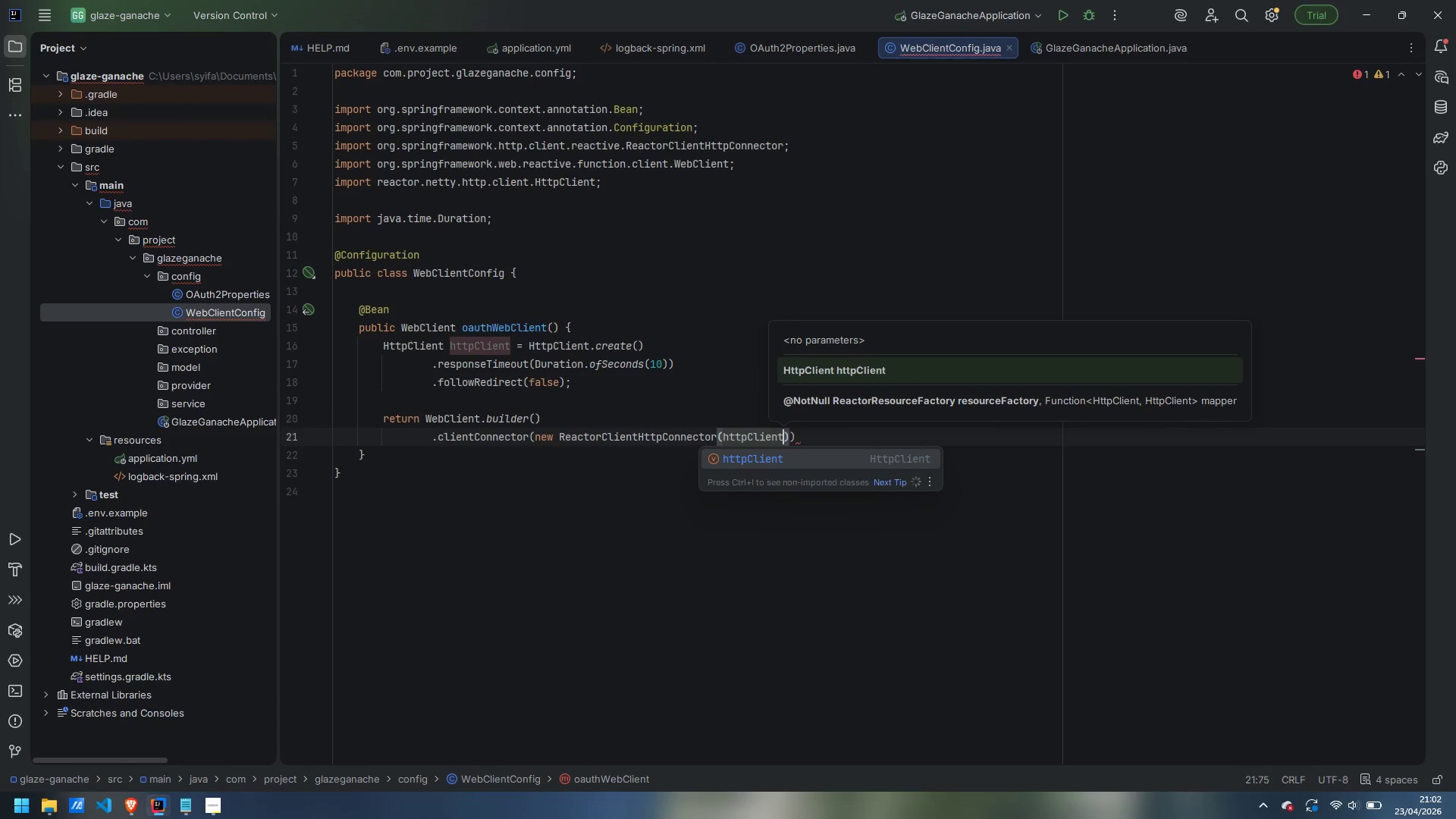 
key(ArrowRight)
 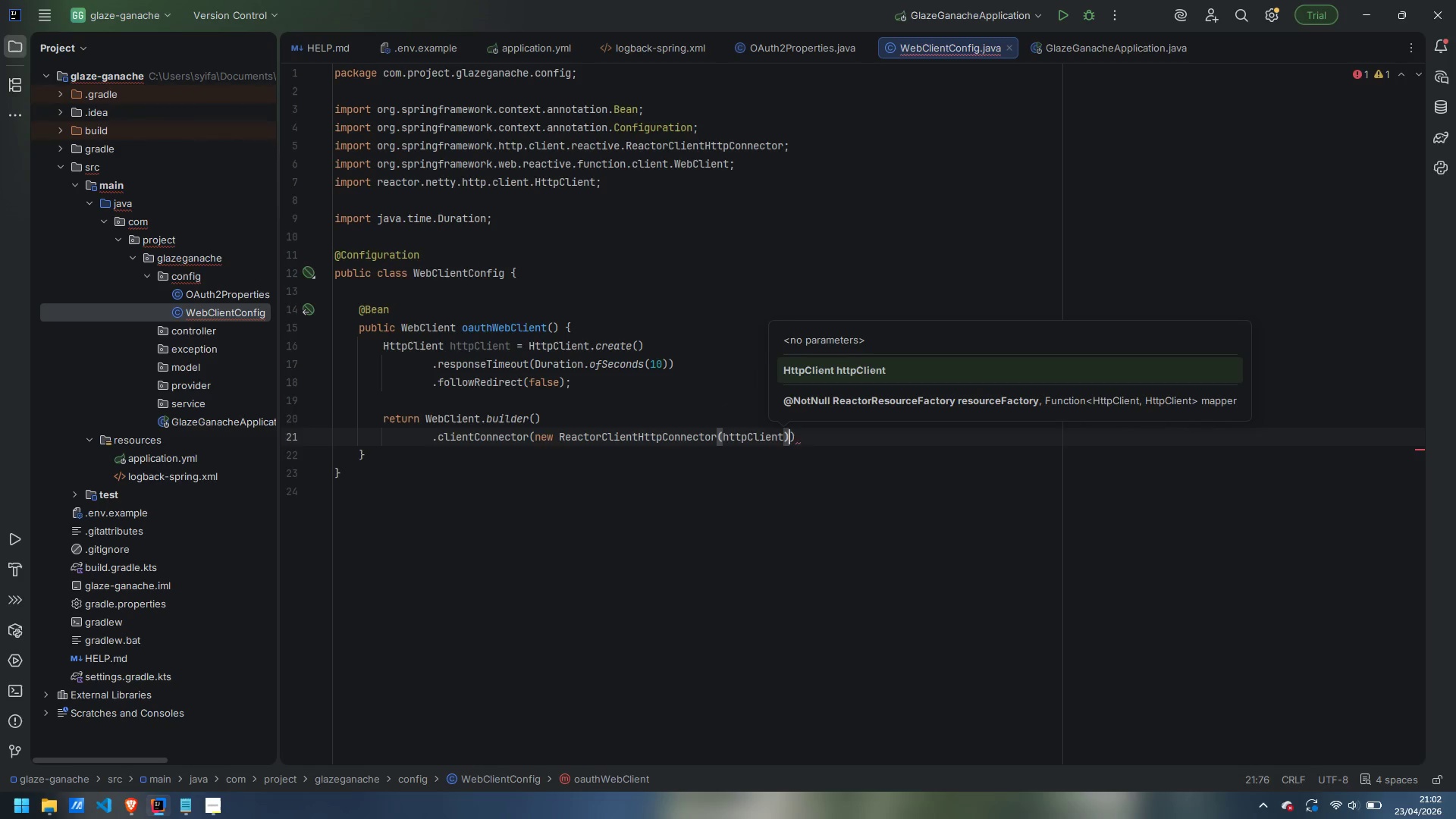 
key(ArrowRight)
 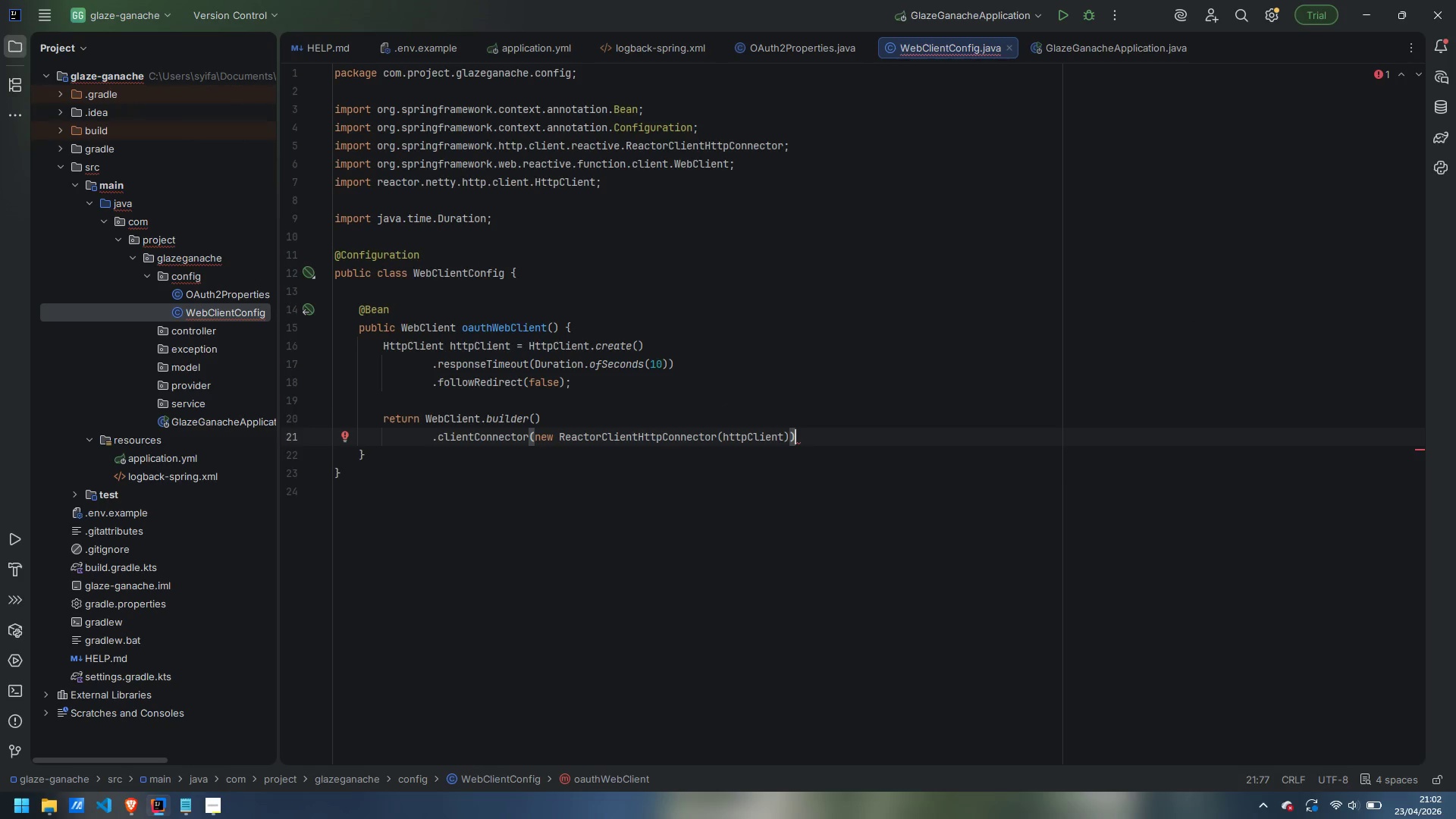 
key(Enter)
 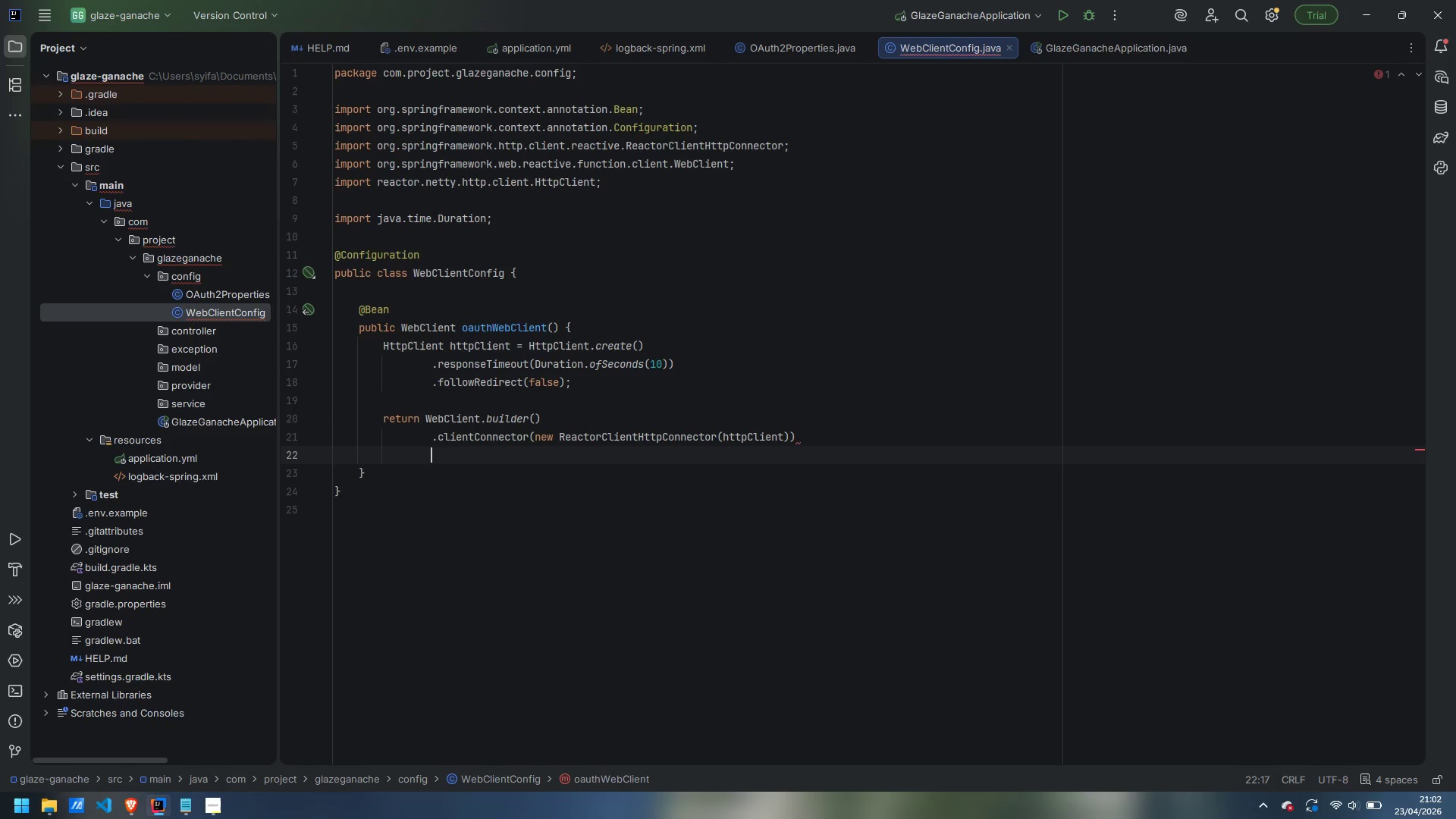 
type(.defaultHeader)
 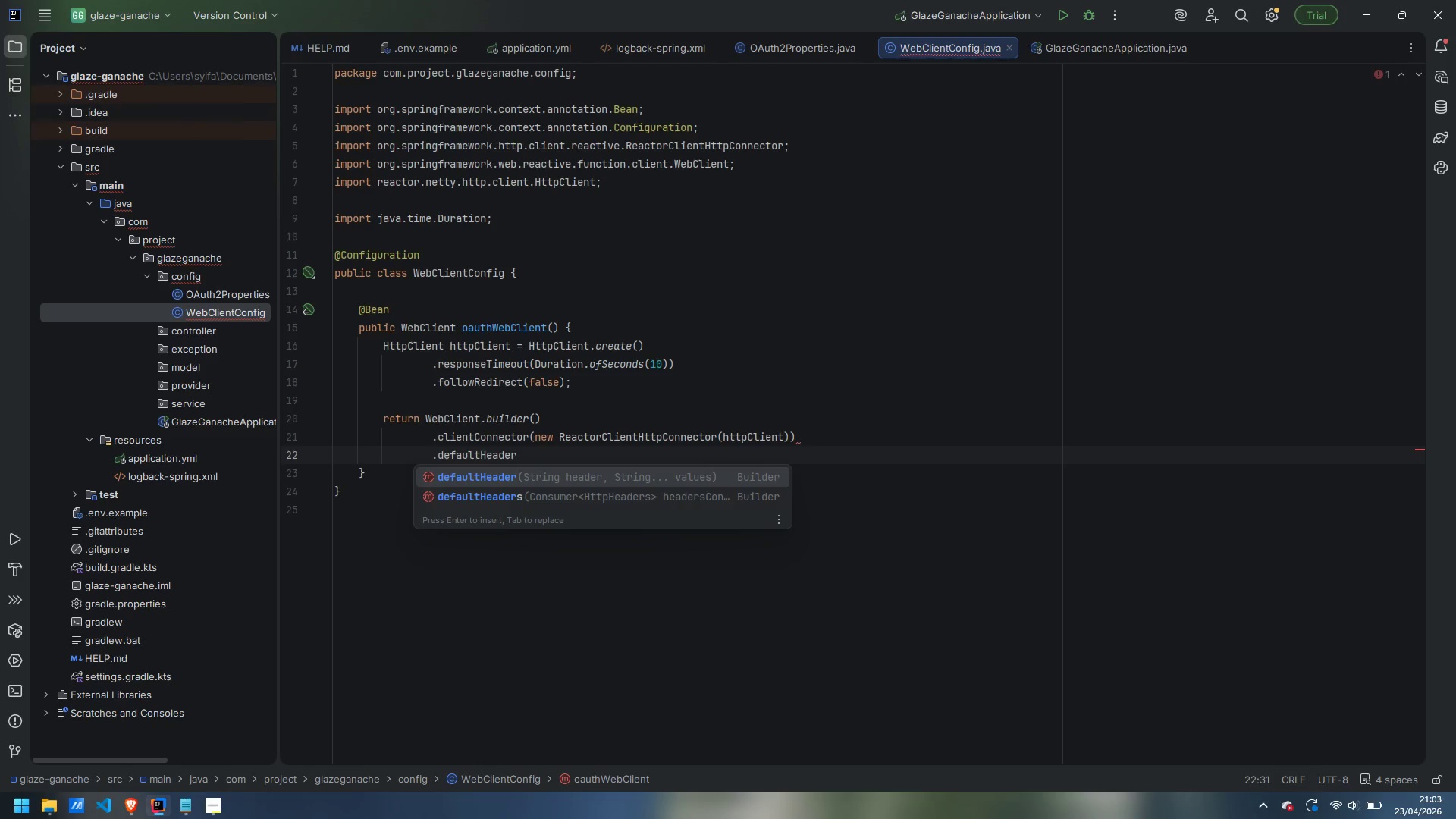 
key(Enter)
 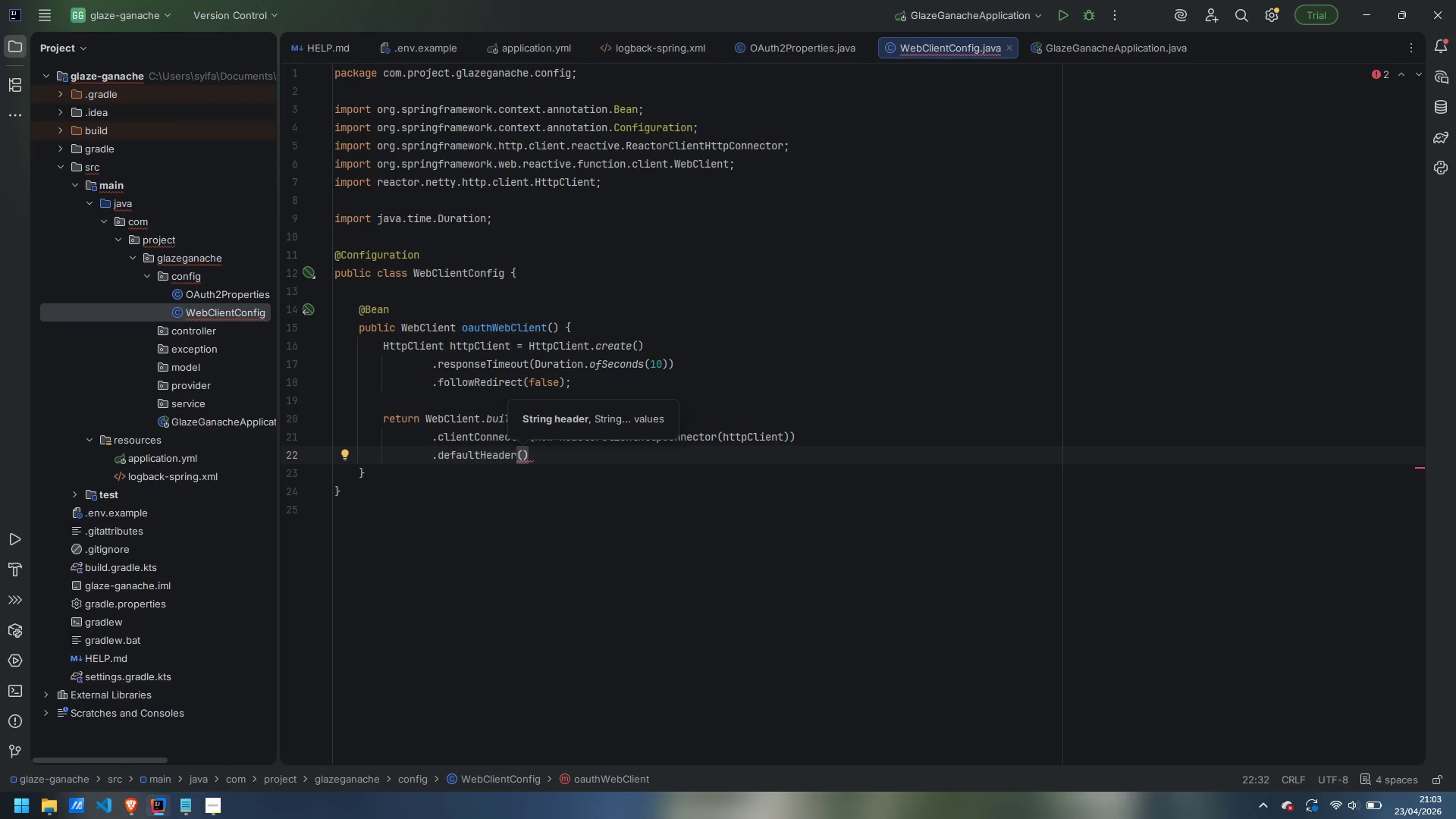 
type("Accept)
 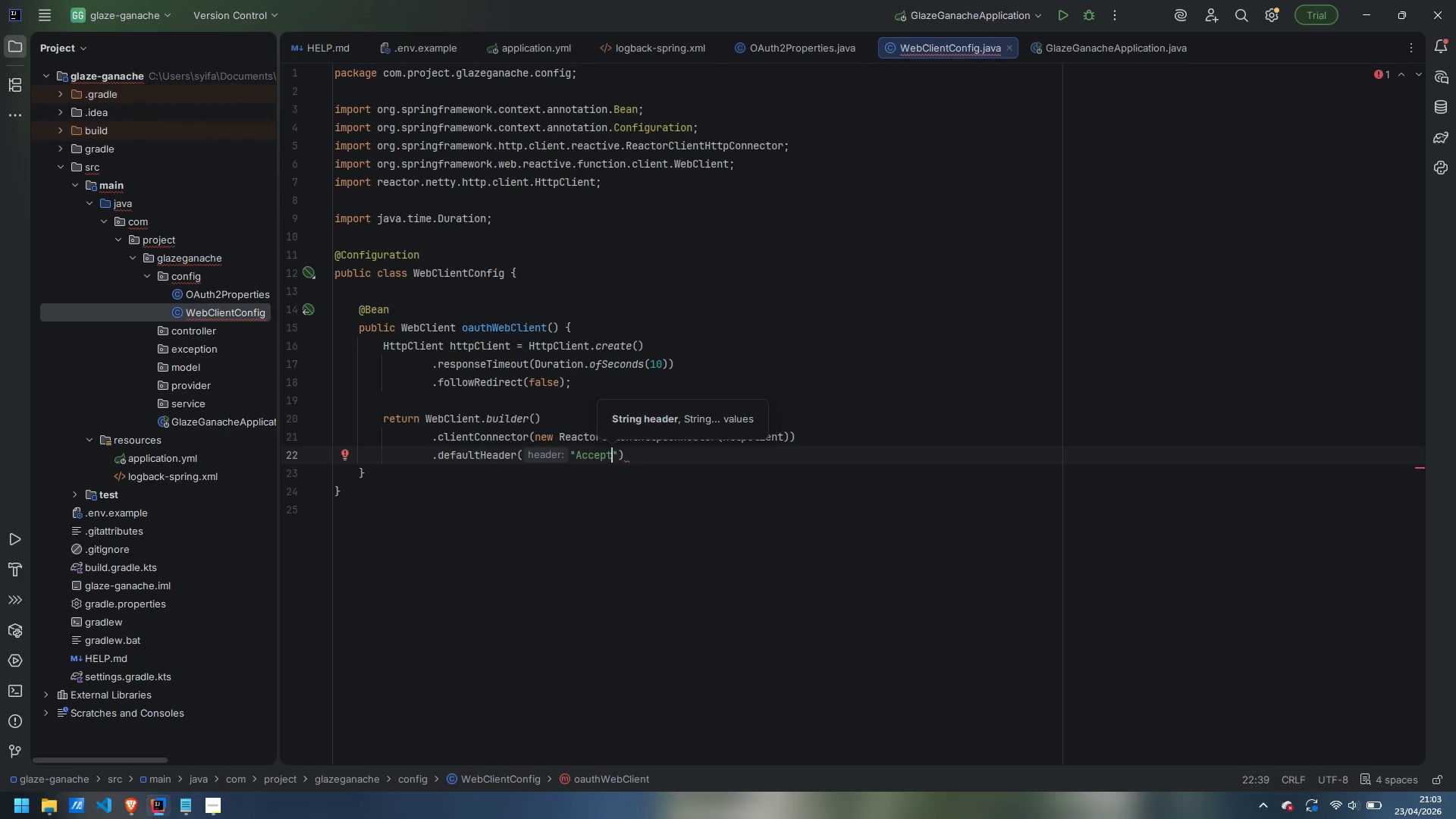 
key(ArrowRight)
 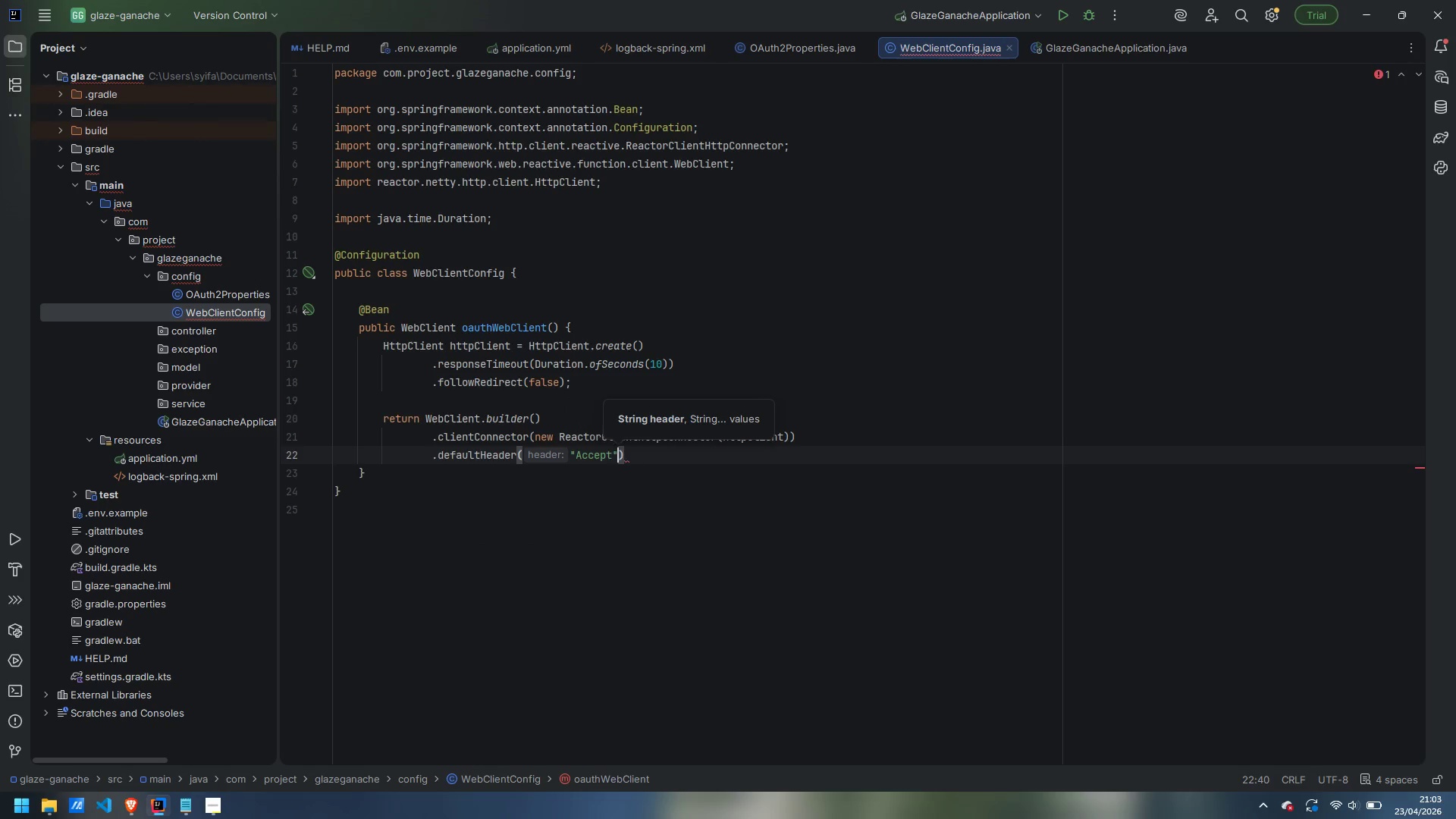 
type(, MediaType)
 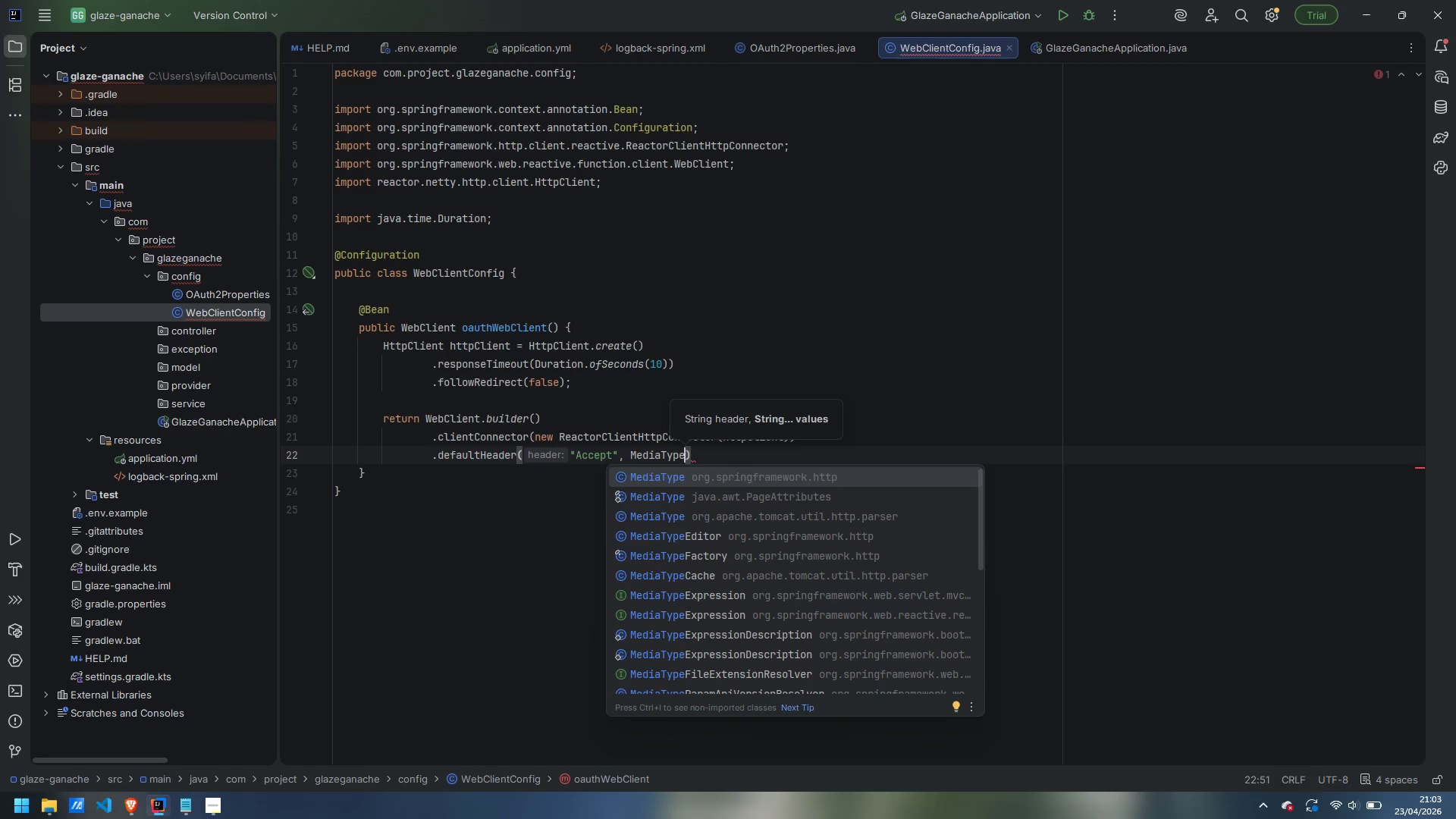 
key(Enter)
 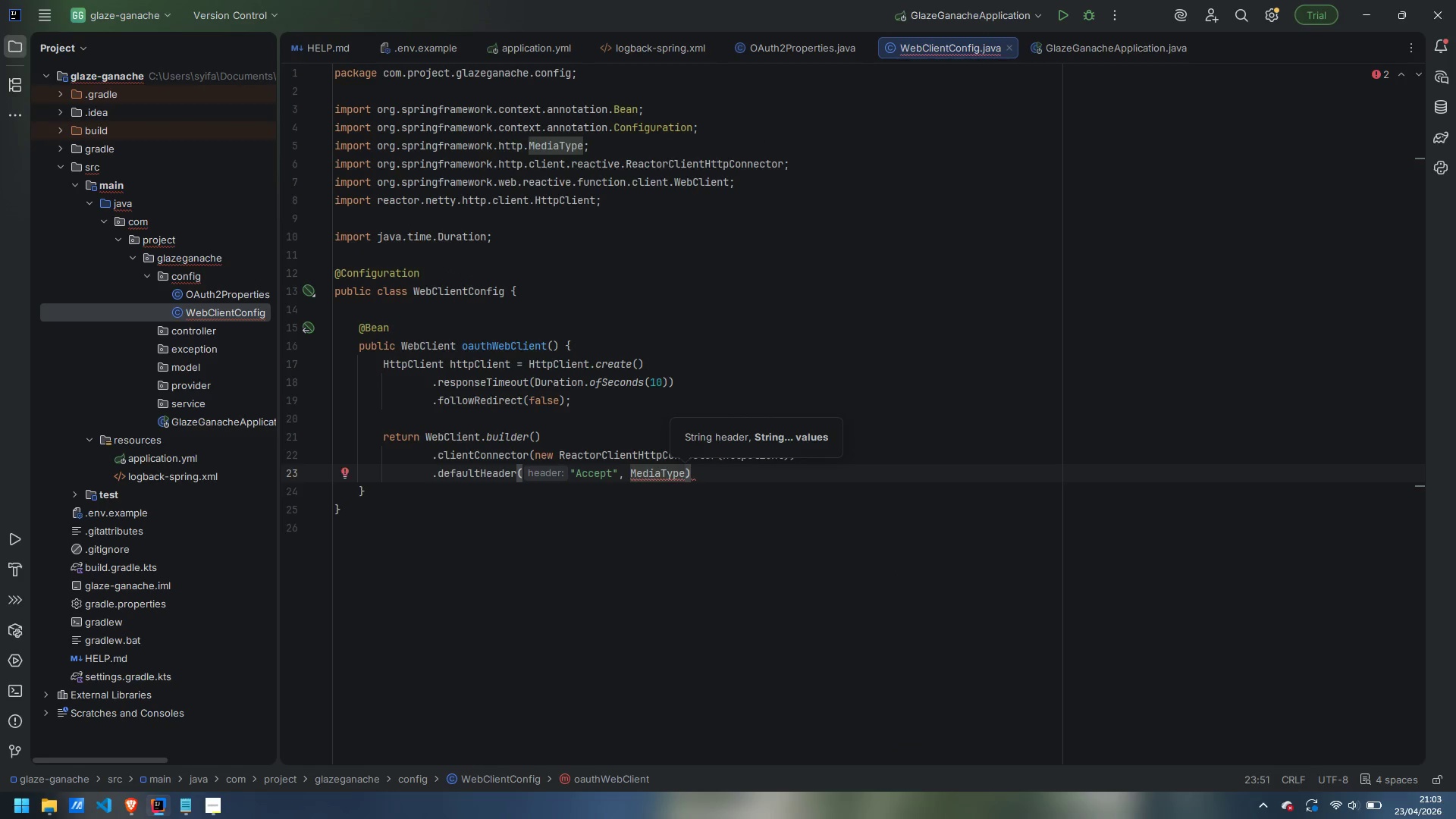 
type(.APPLICATION_JSON_VALUE)
 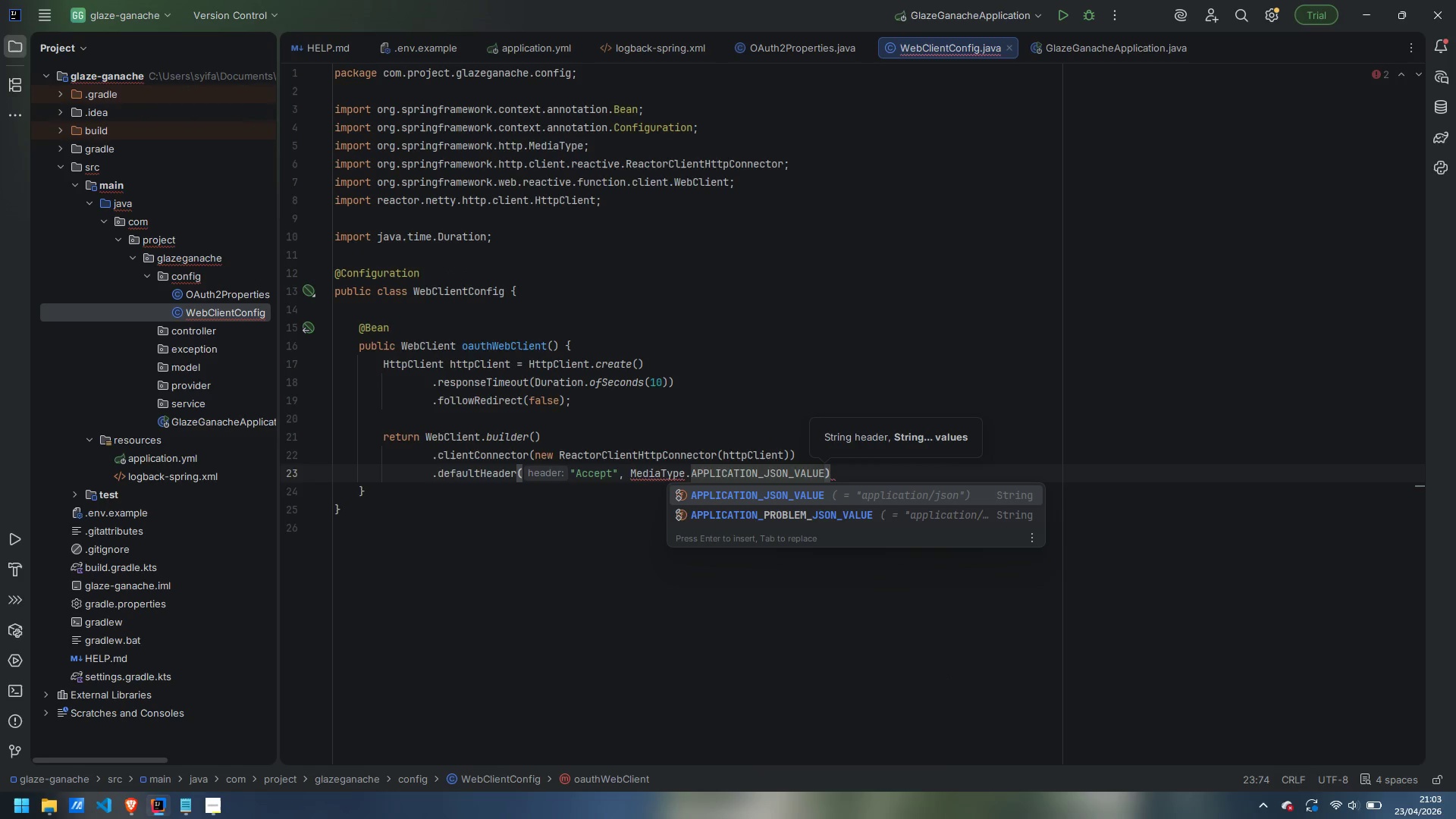 
key(ArrowRight)
 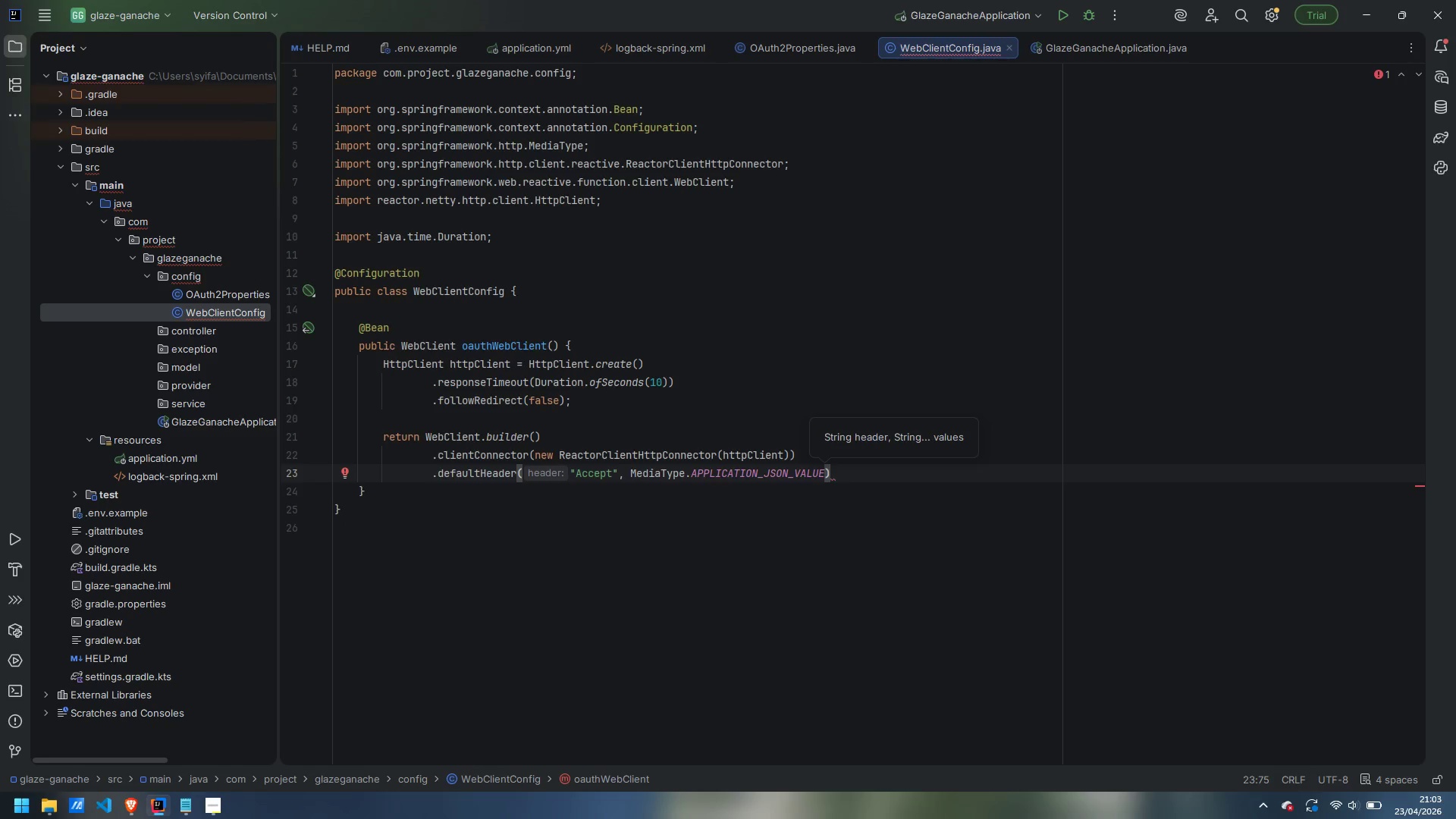 
key(Enter)
 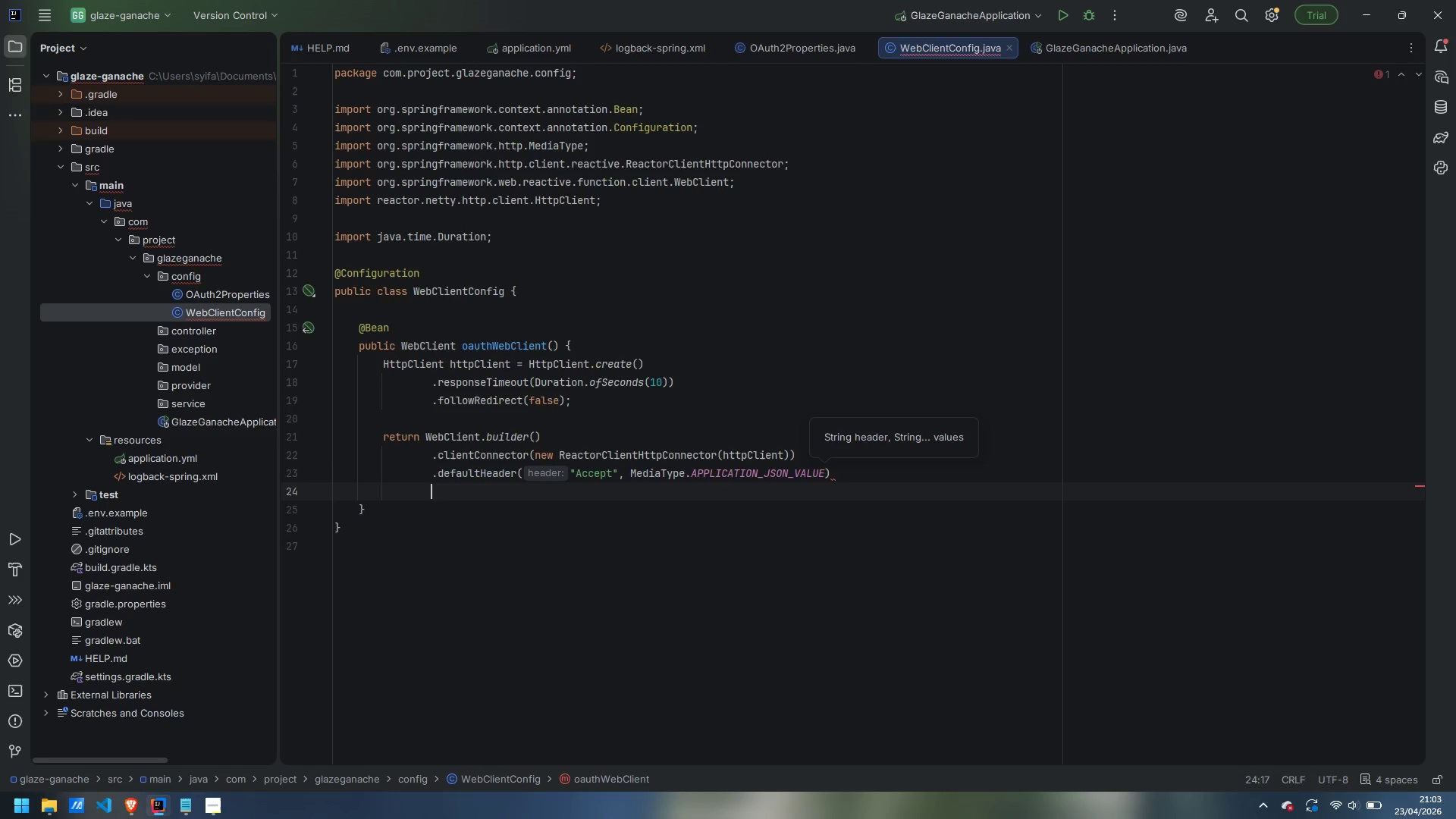 
type(.build)
 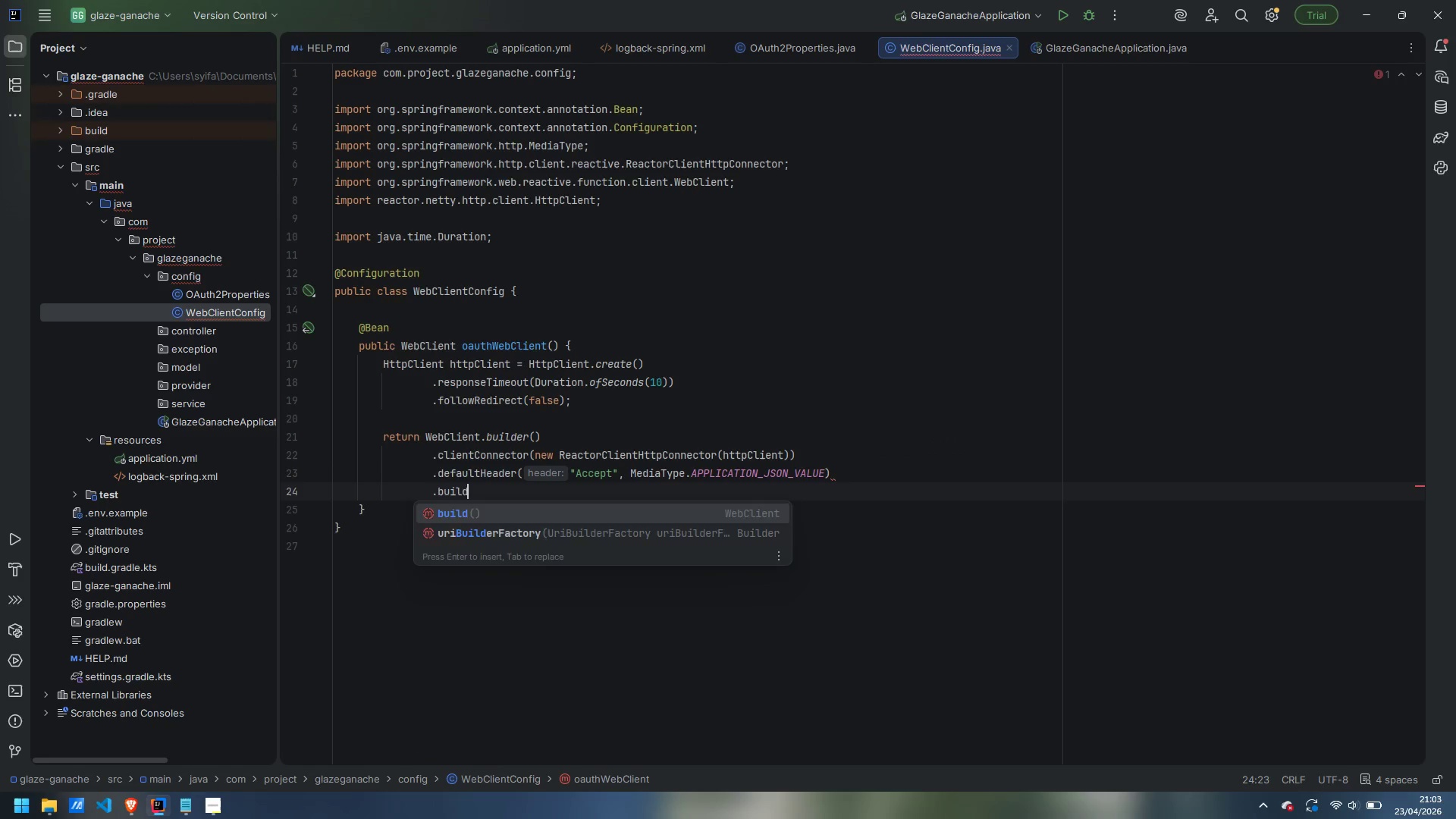 
key(Enter)
 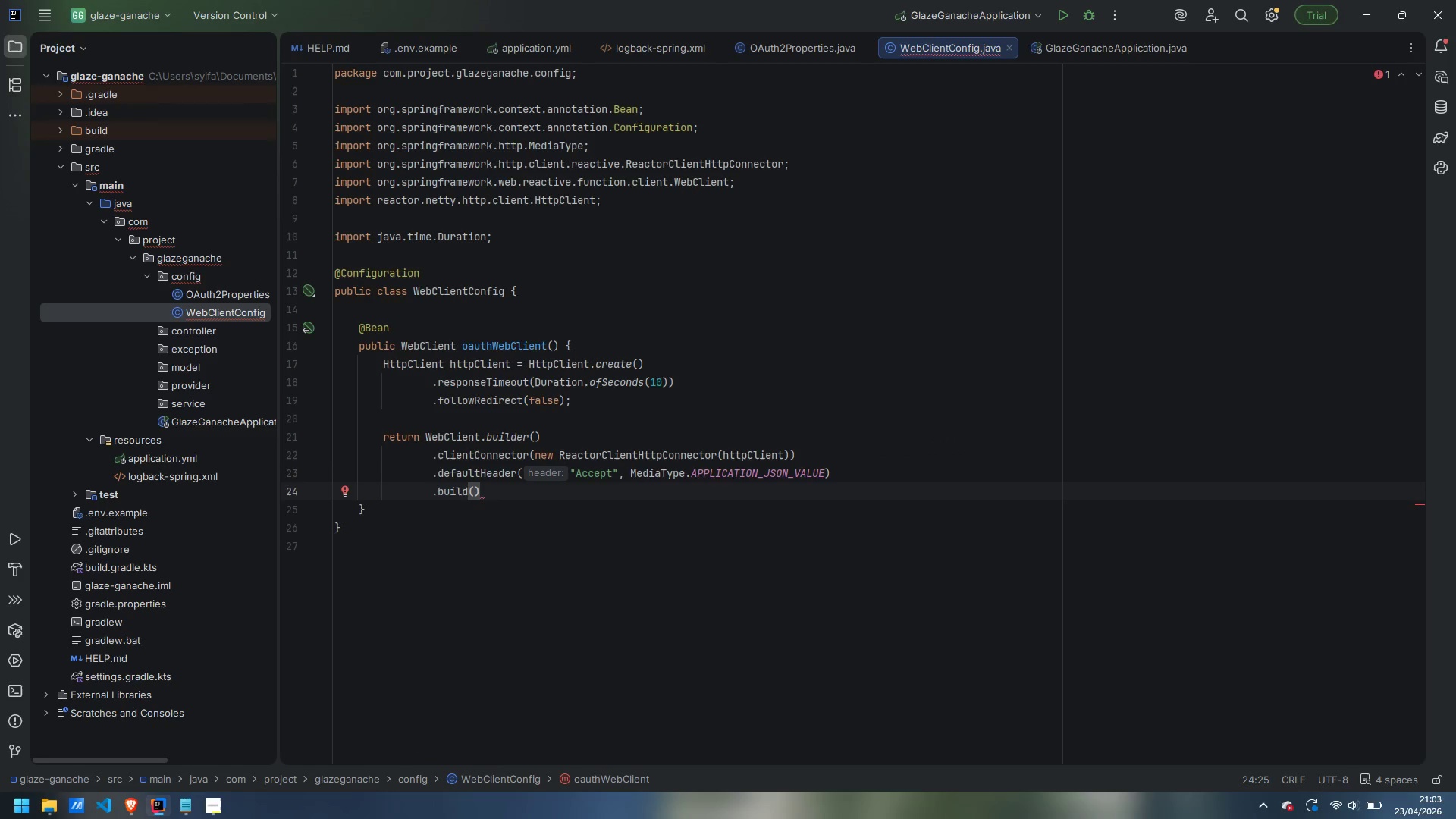 
key(Semicolon)
 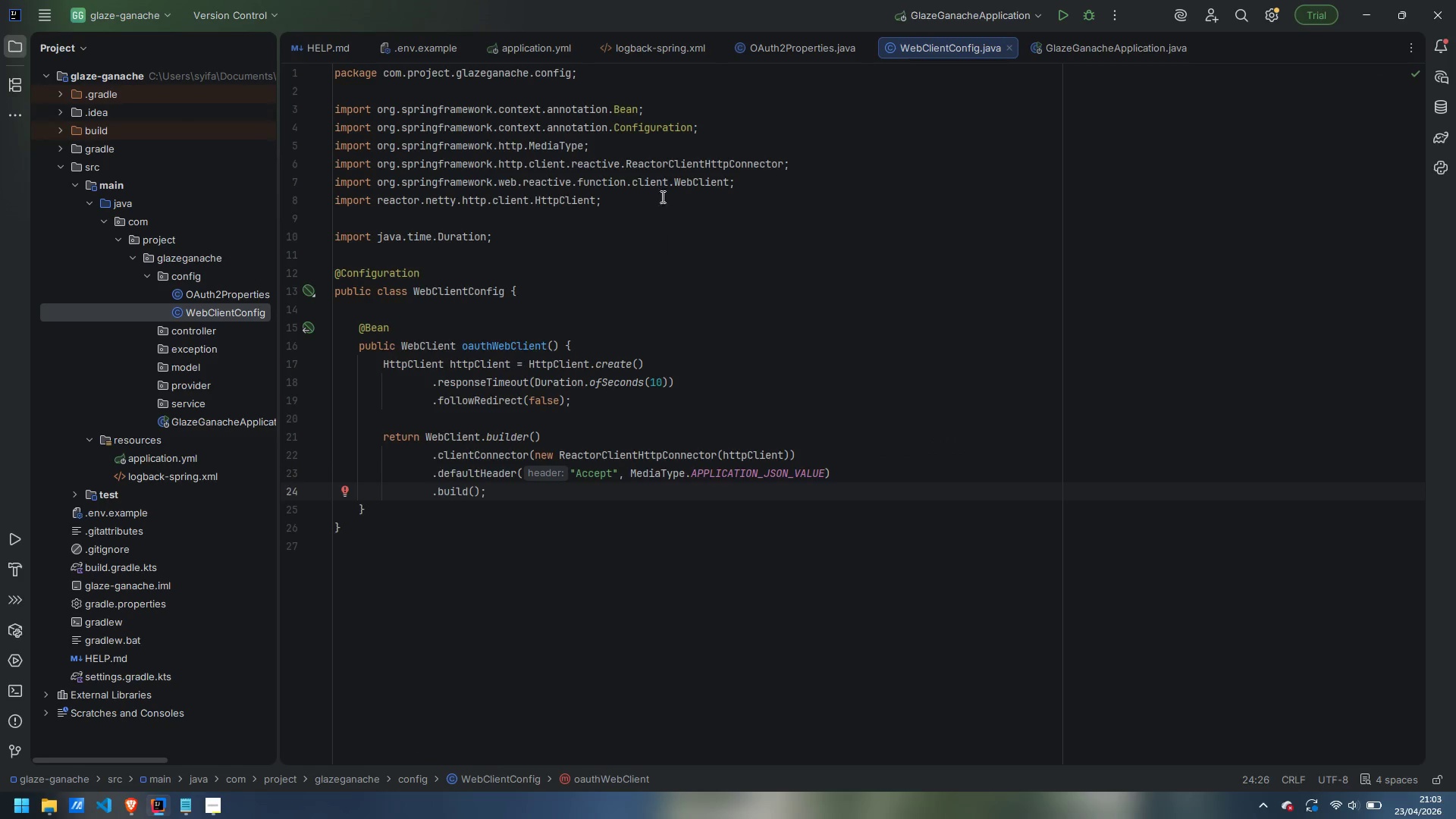 
left_click([458, 253])
 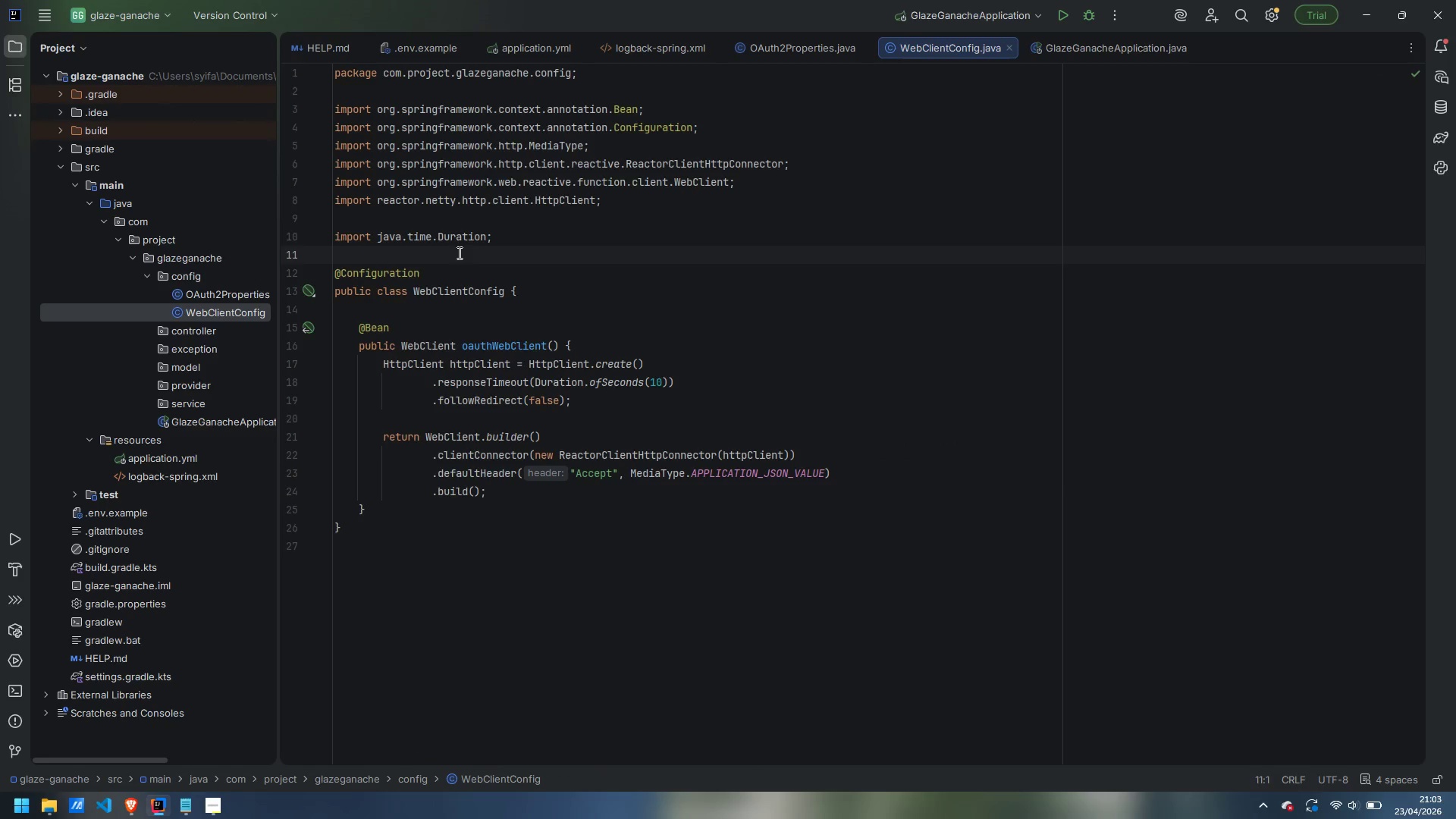 
key(Enter)
 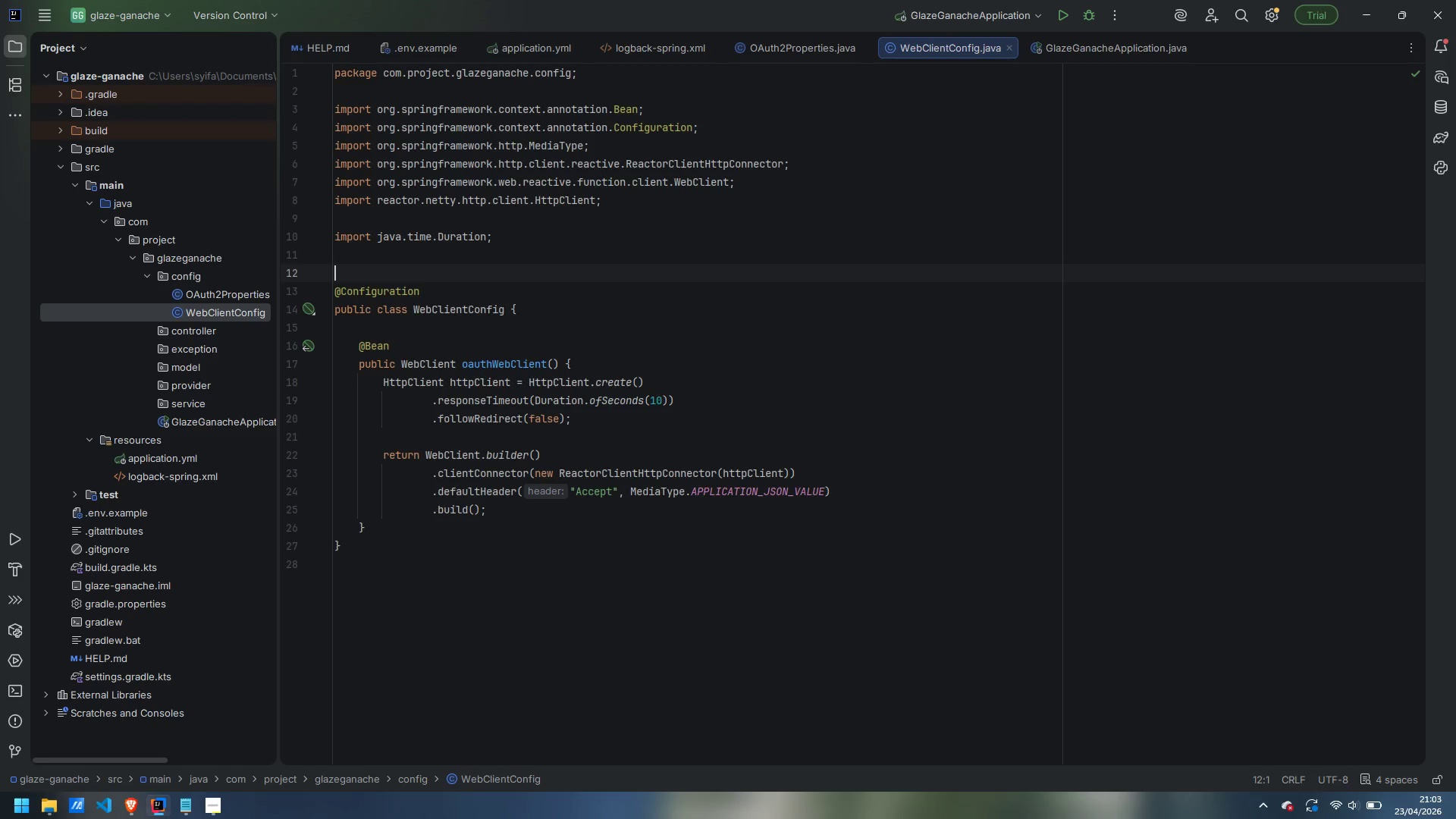 
wait(9.34)
 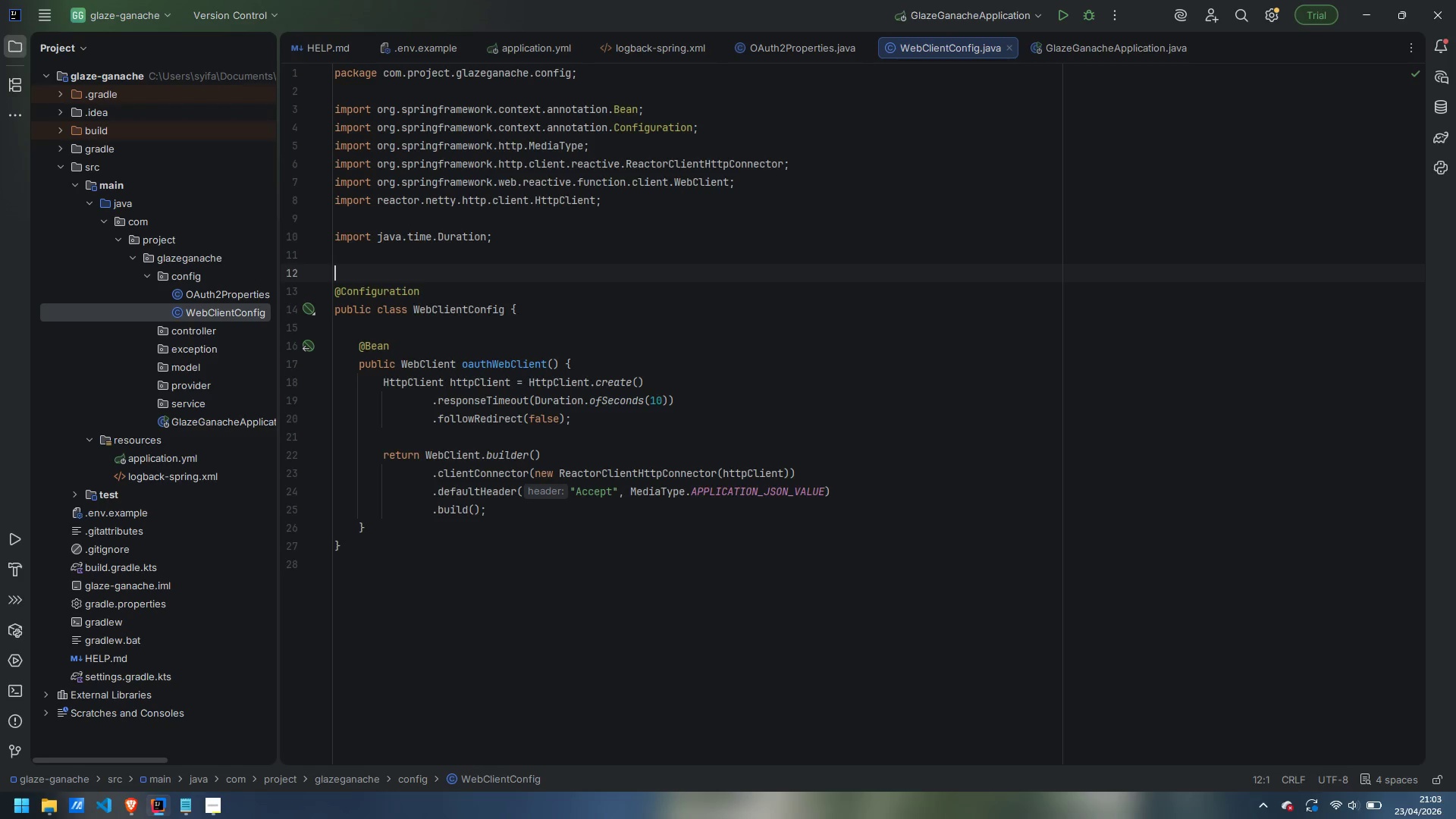 
type(/**)
 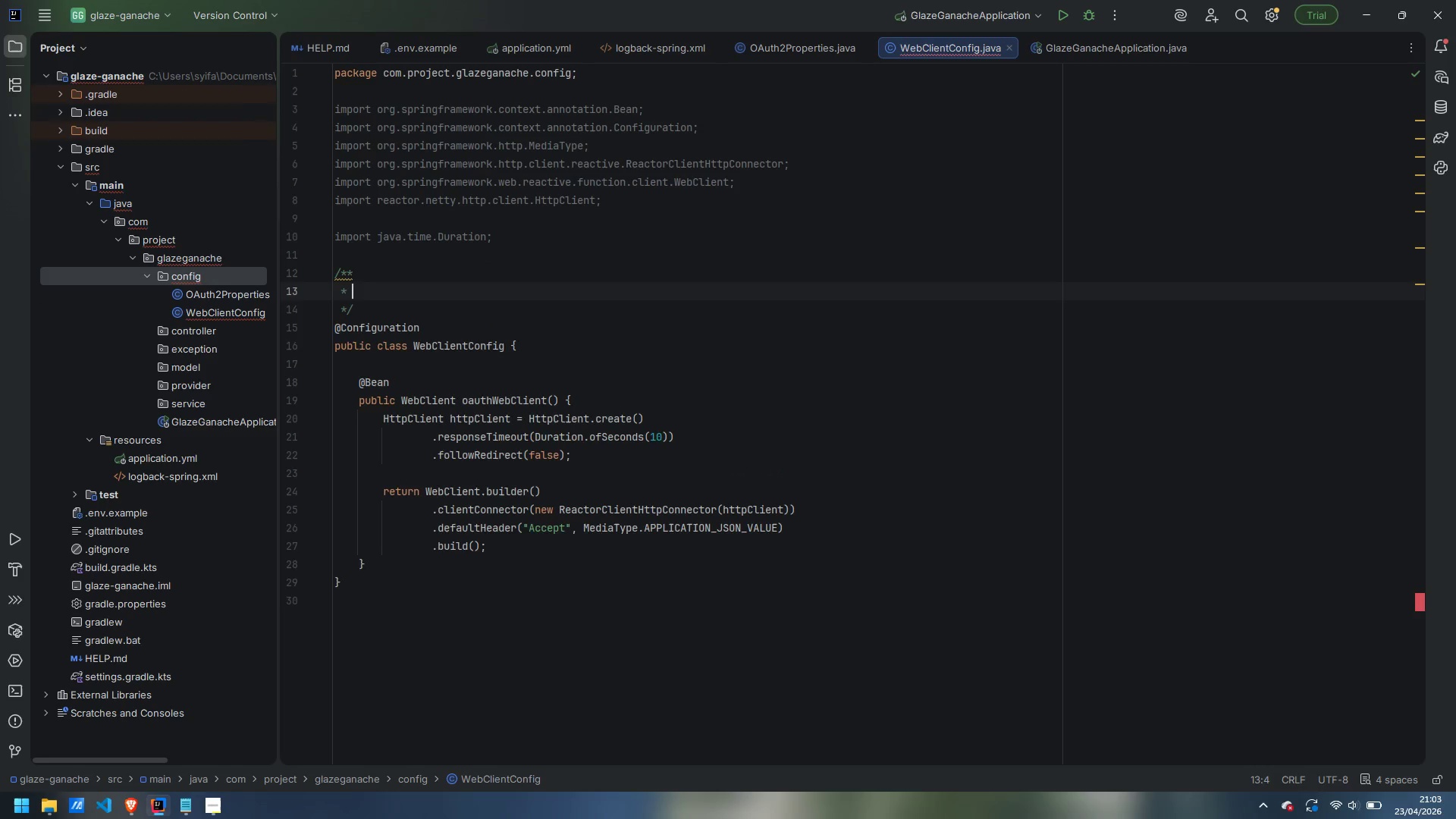 
 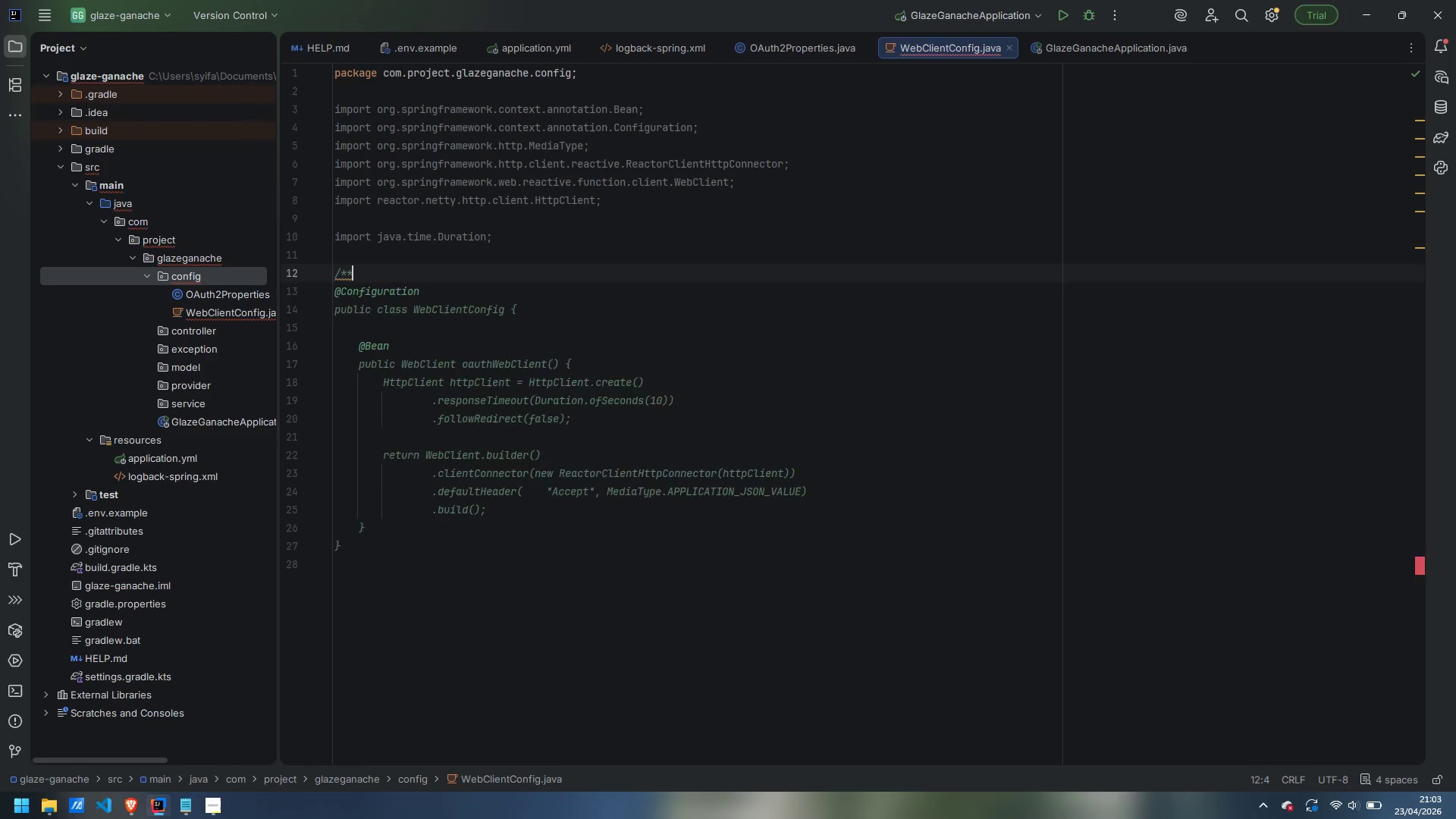 
key(Enter)
 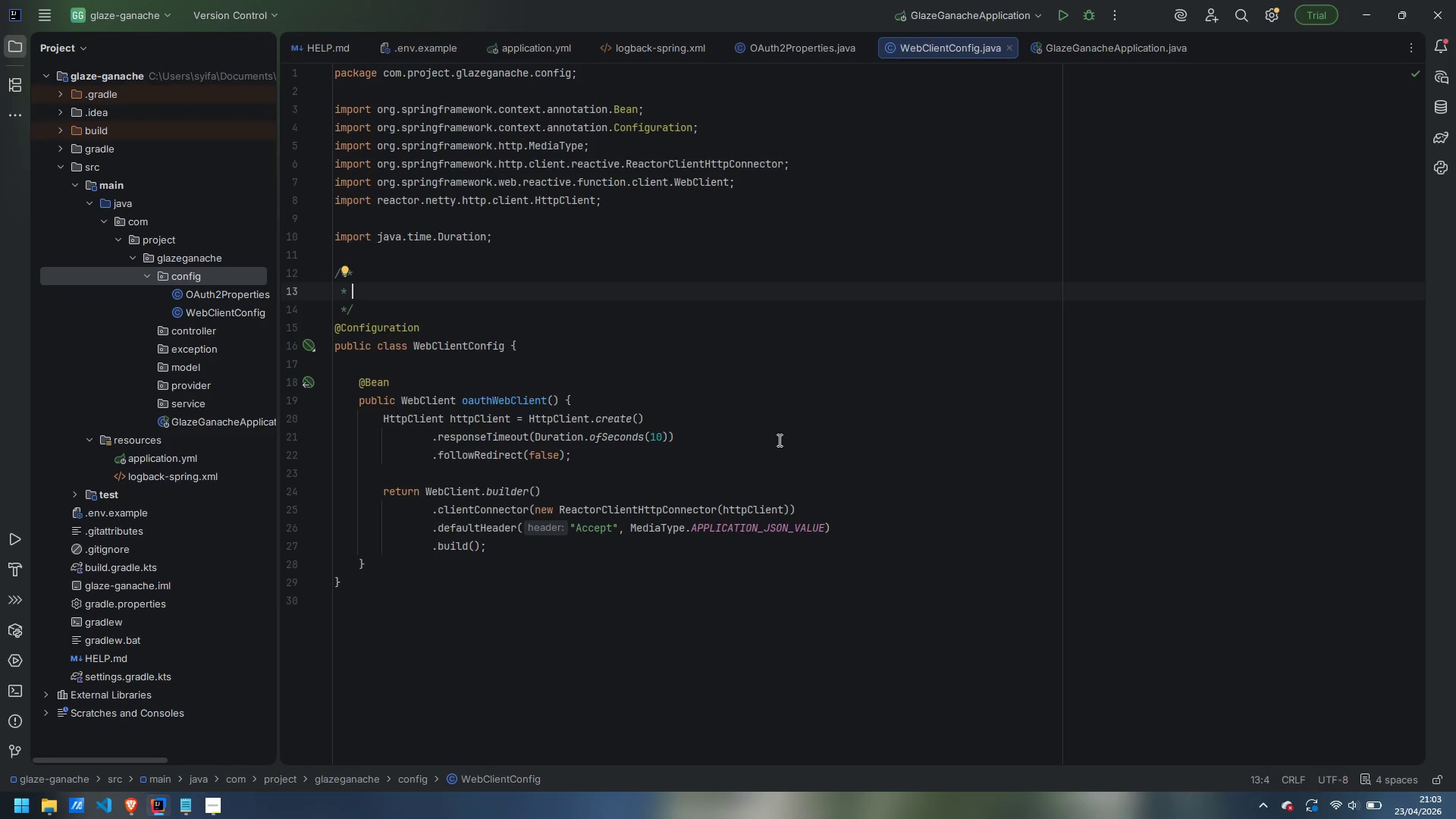 
wait(16.22)
 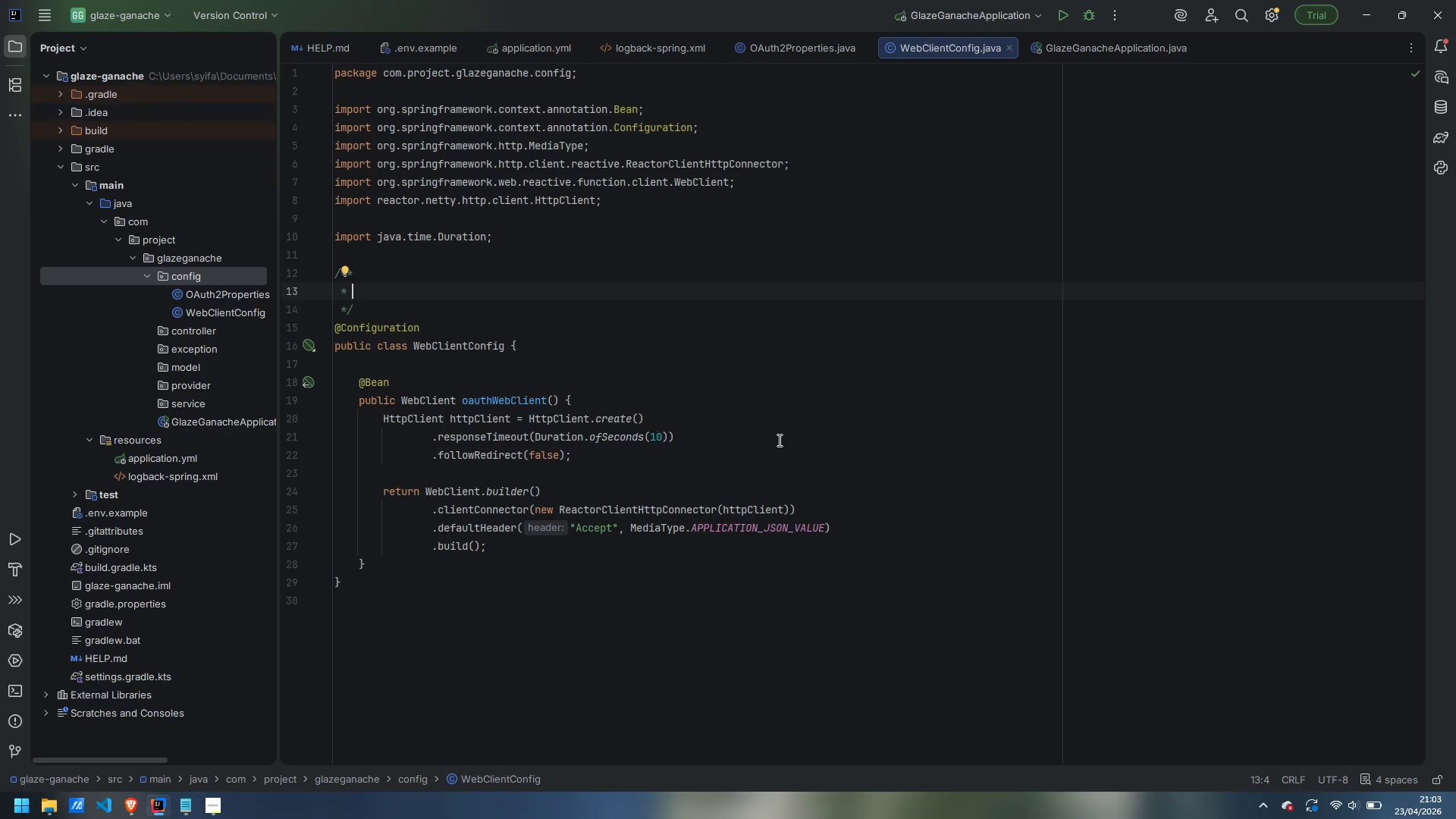 
type(Shared {@link )
 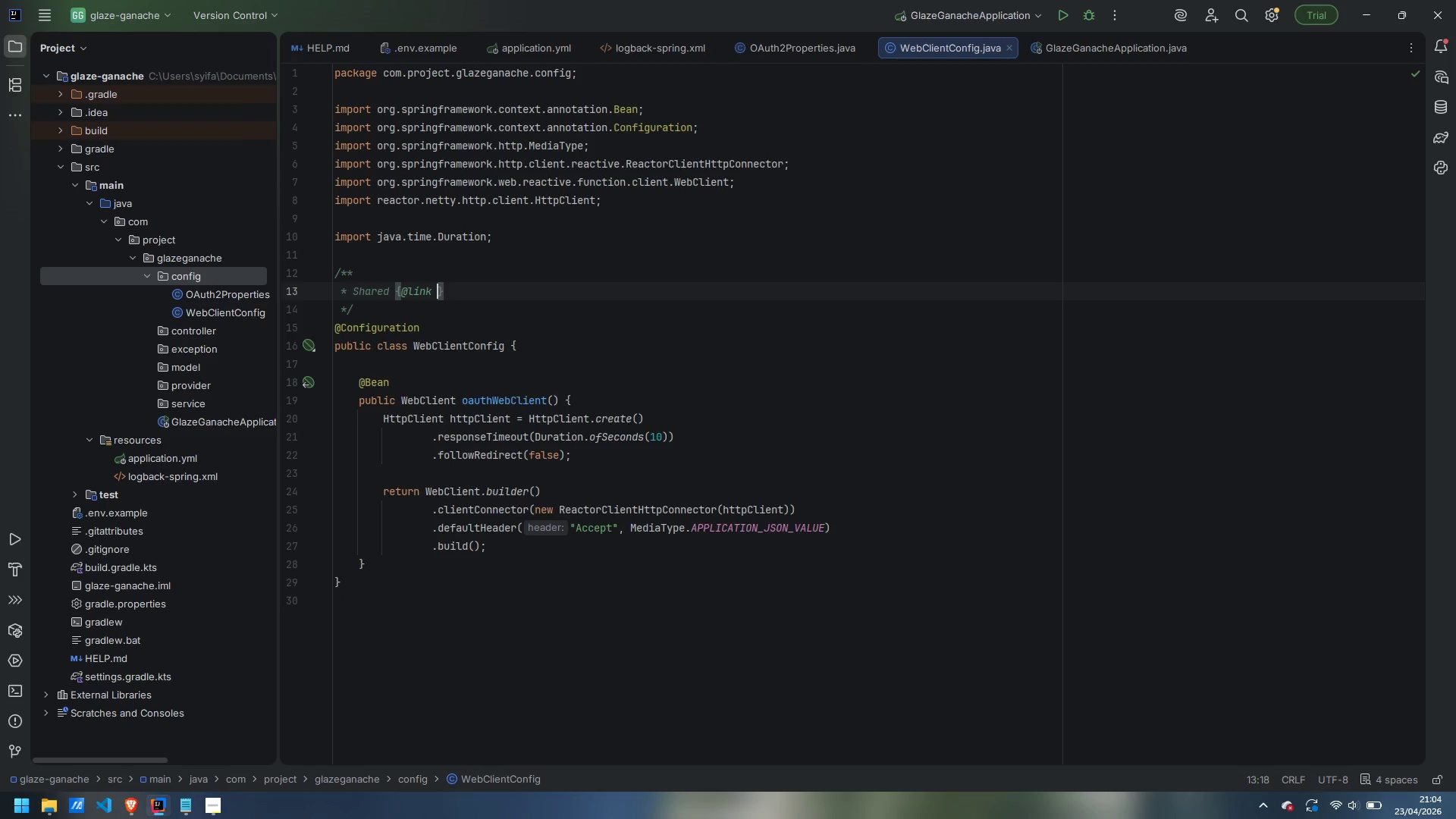 
type(WebClient)
 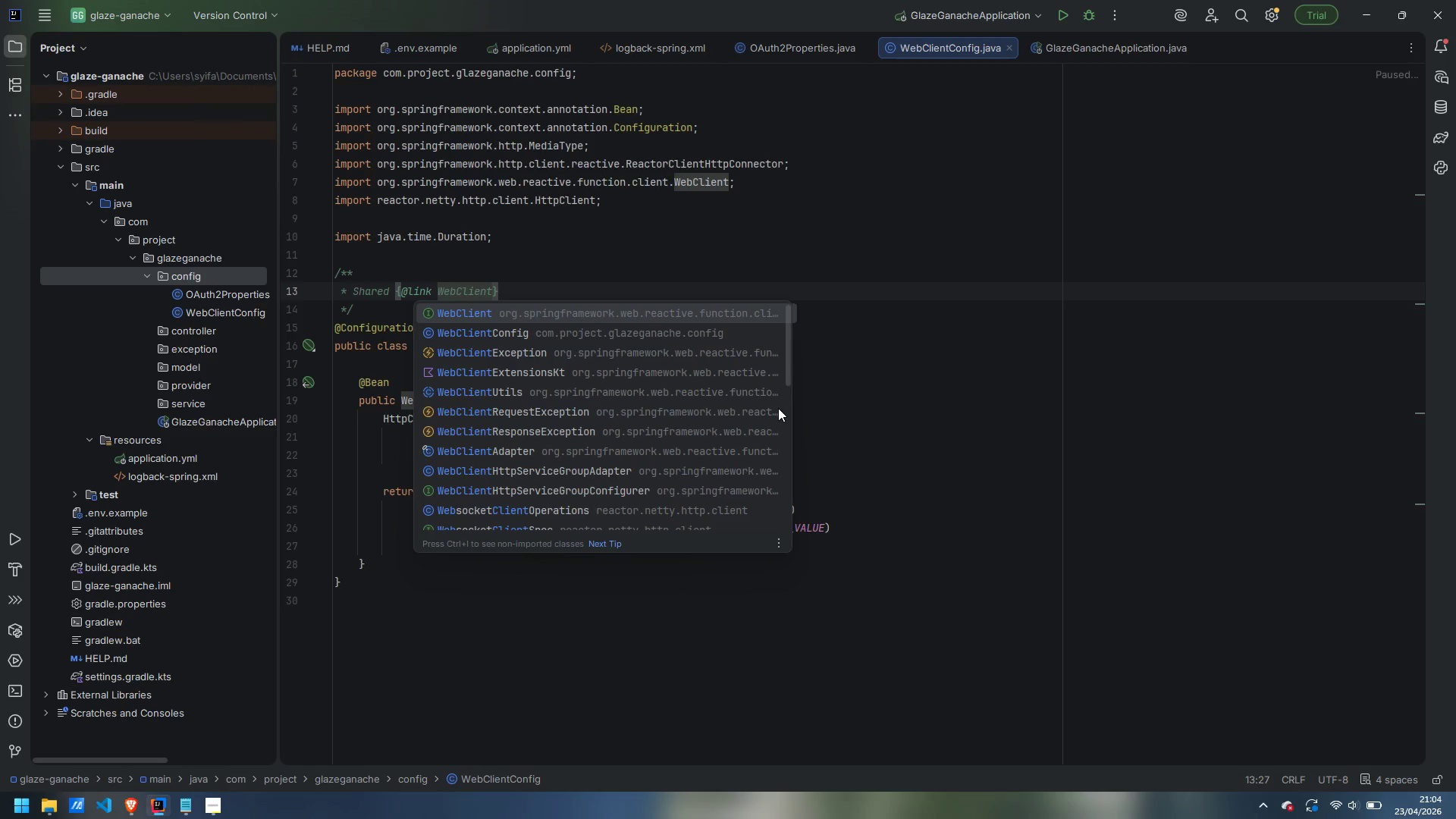 
key(ArrowRight)
 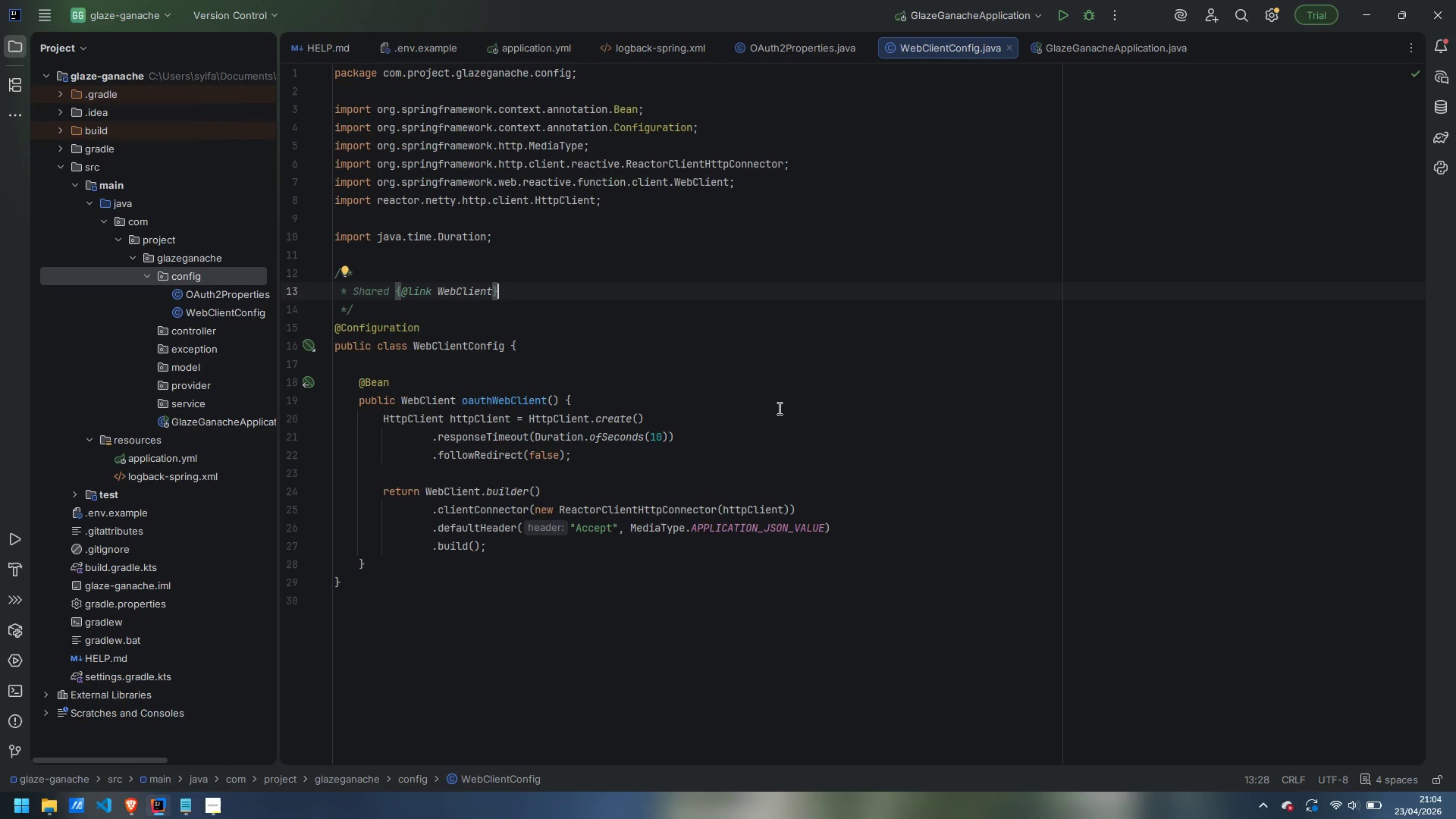 
type( used for every outbound OAuth2 call.)
 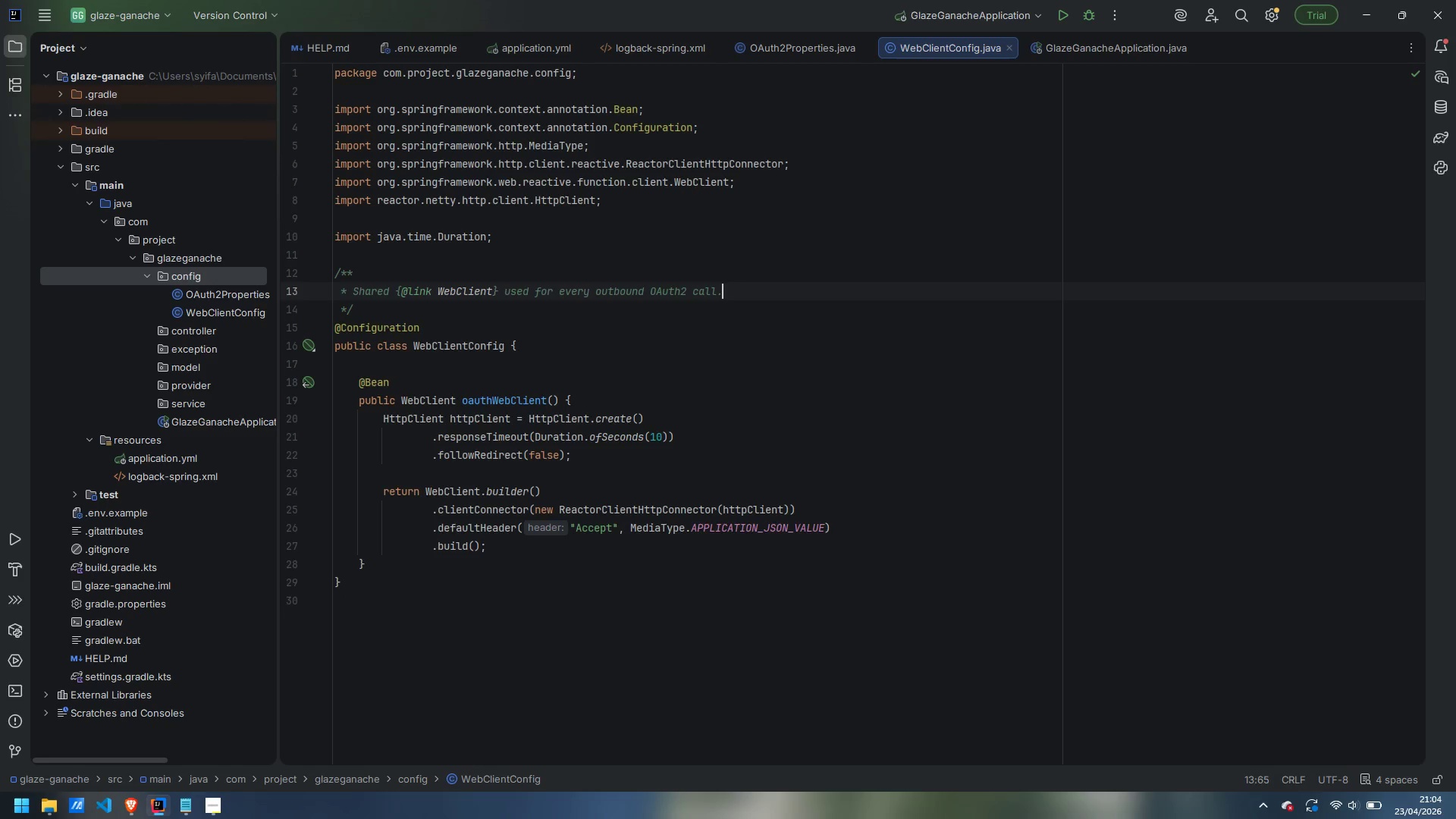 
wait(8.44)
 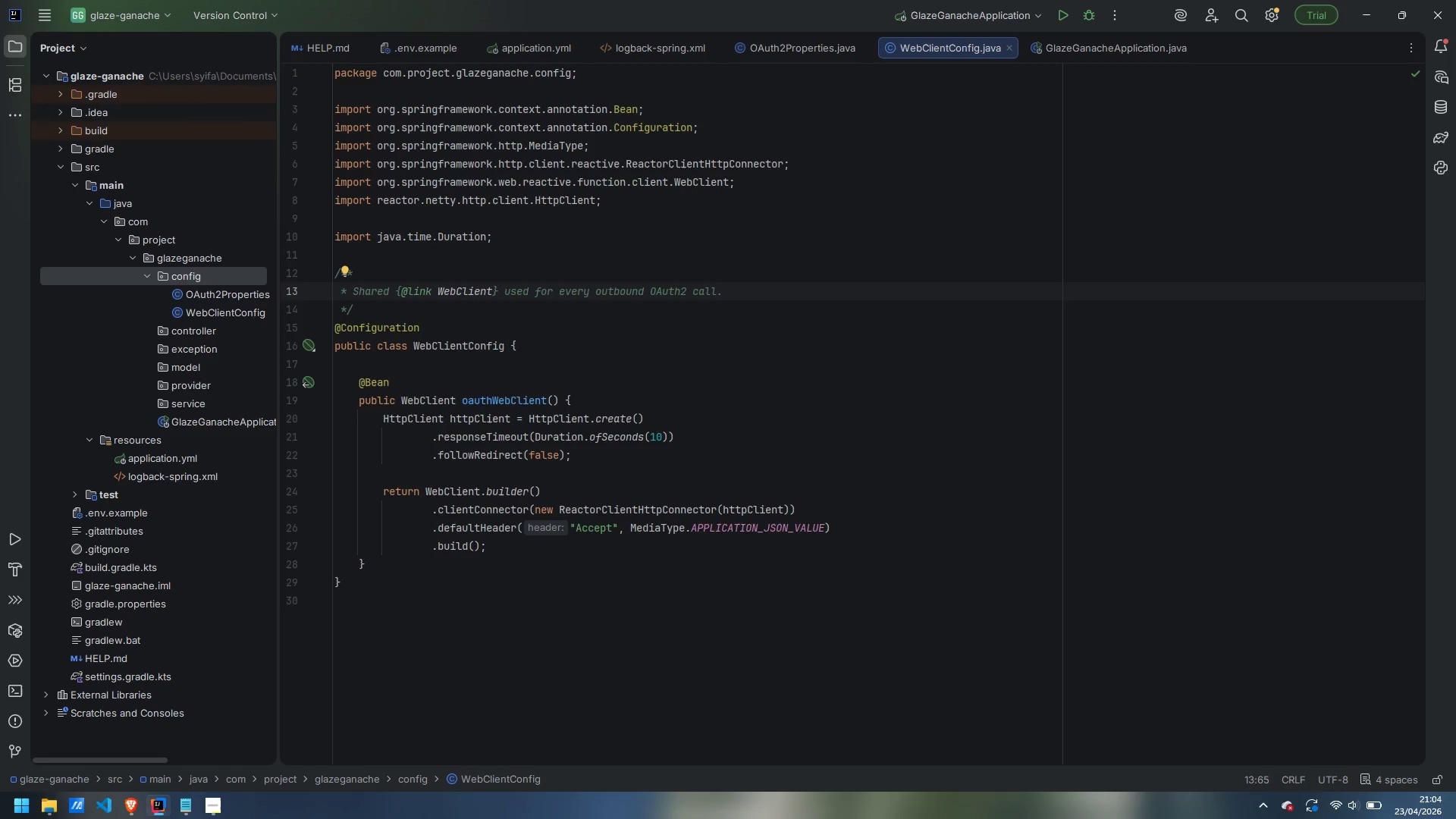 
left_click([213, 811])